 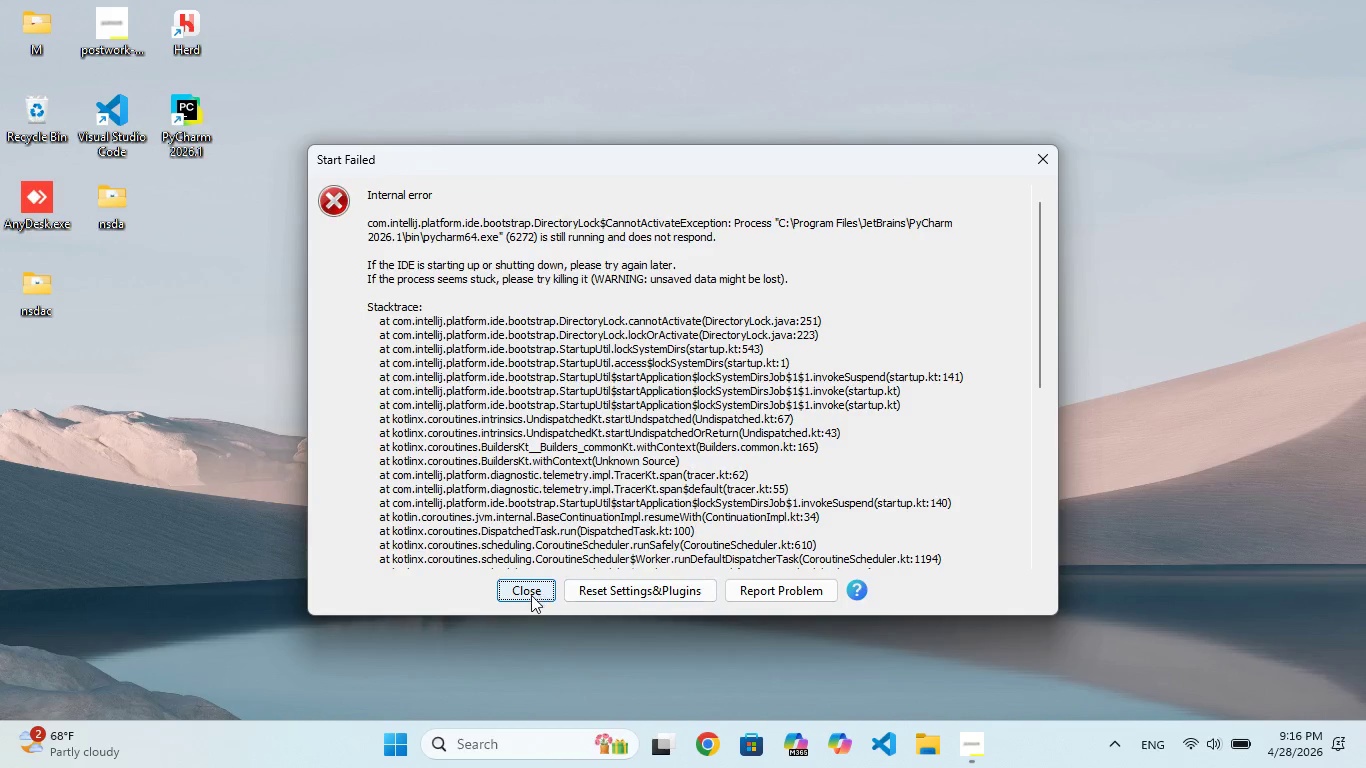 
left_click([529, 595])
 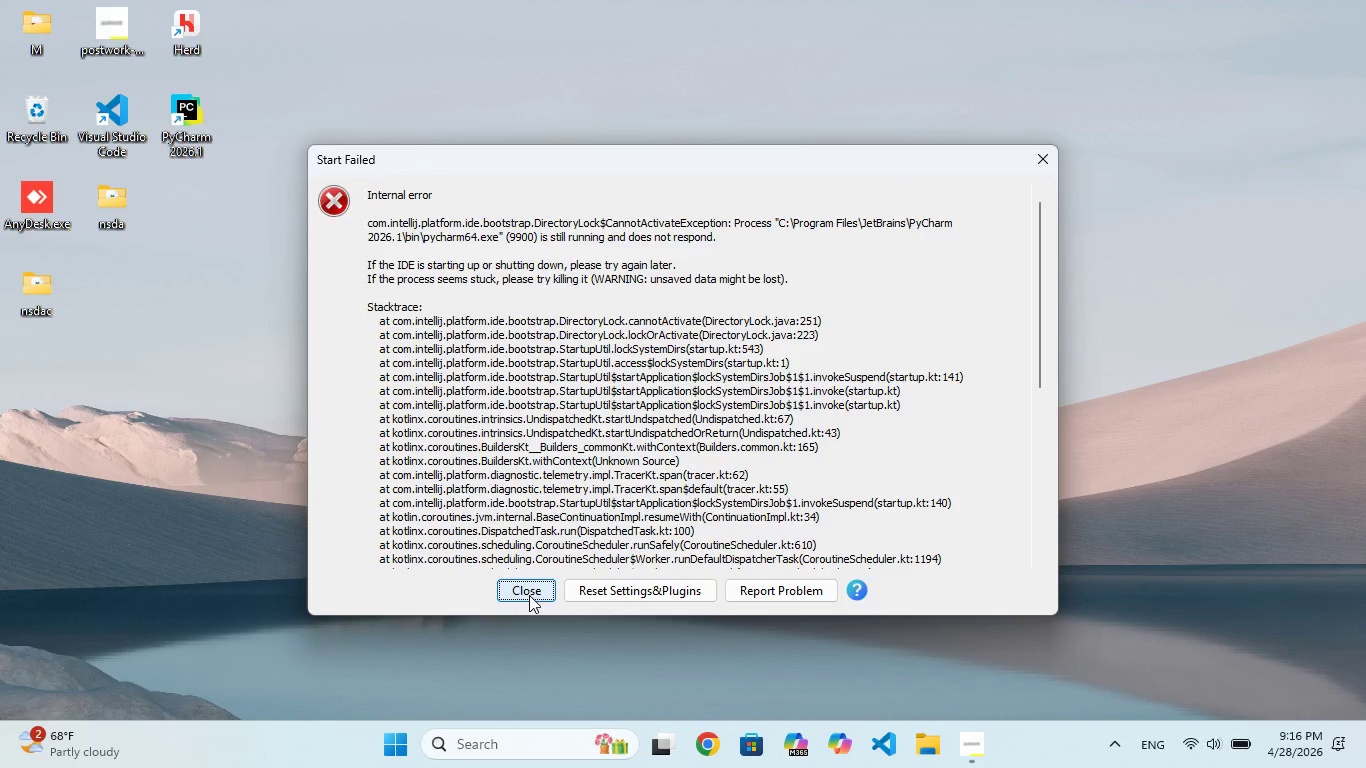 
left_click([529, 595])
 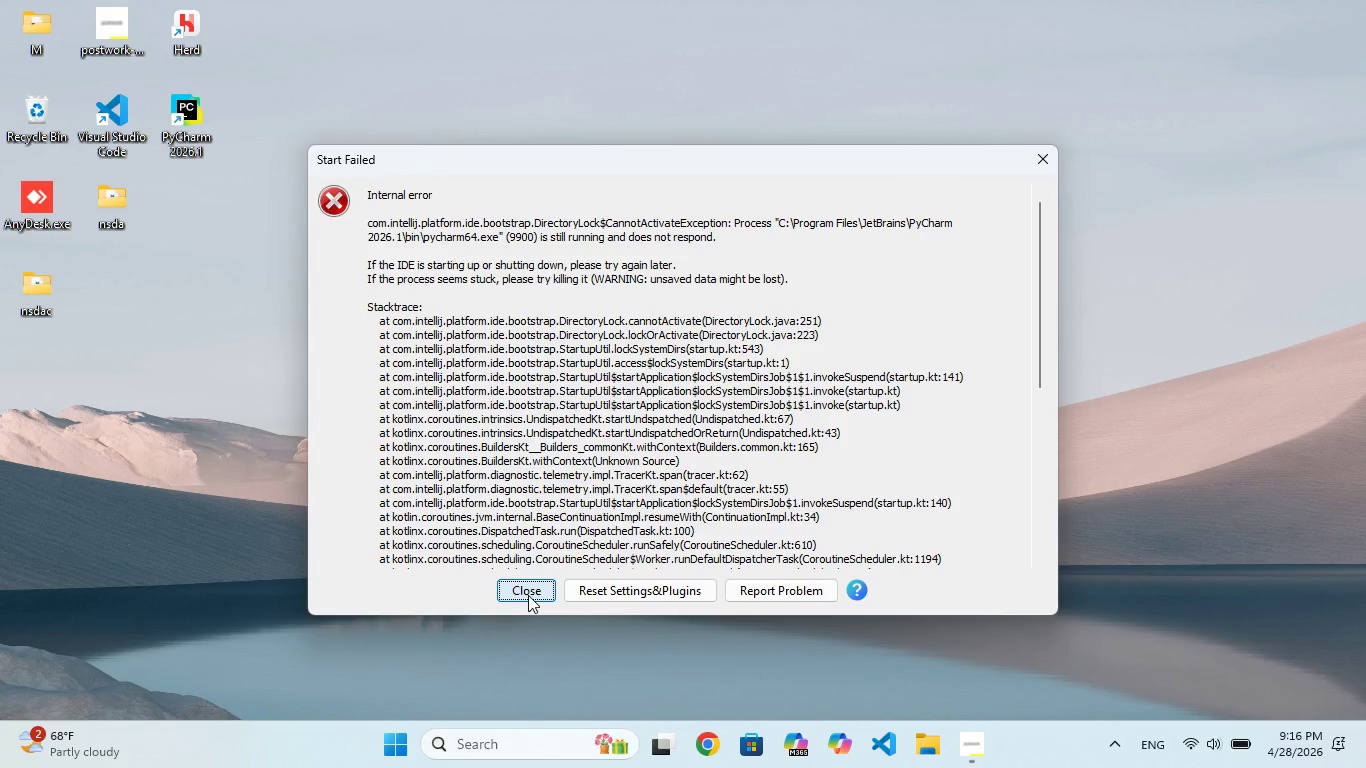 
double_click([528, 595])
 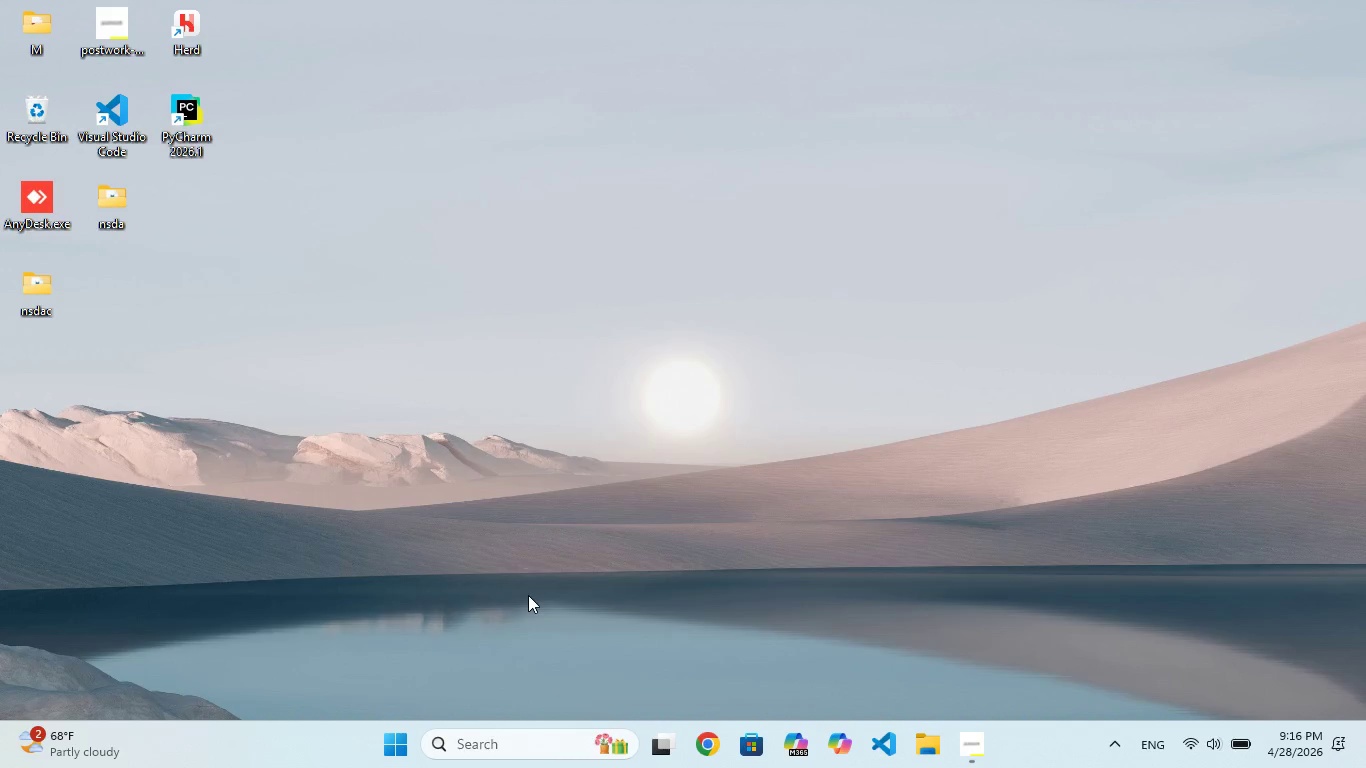 
triple_click([528, 595])
 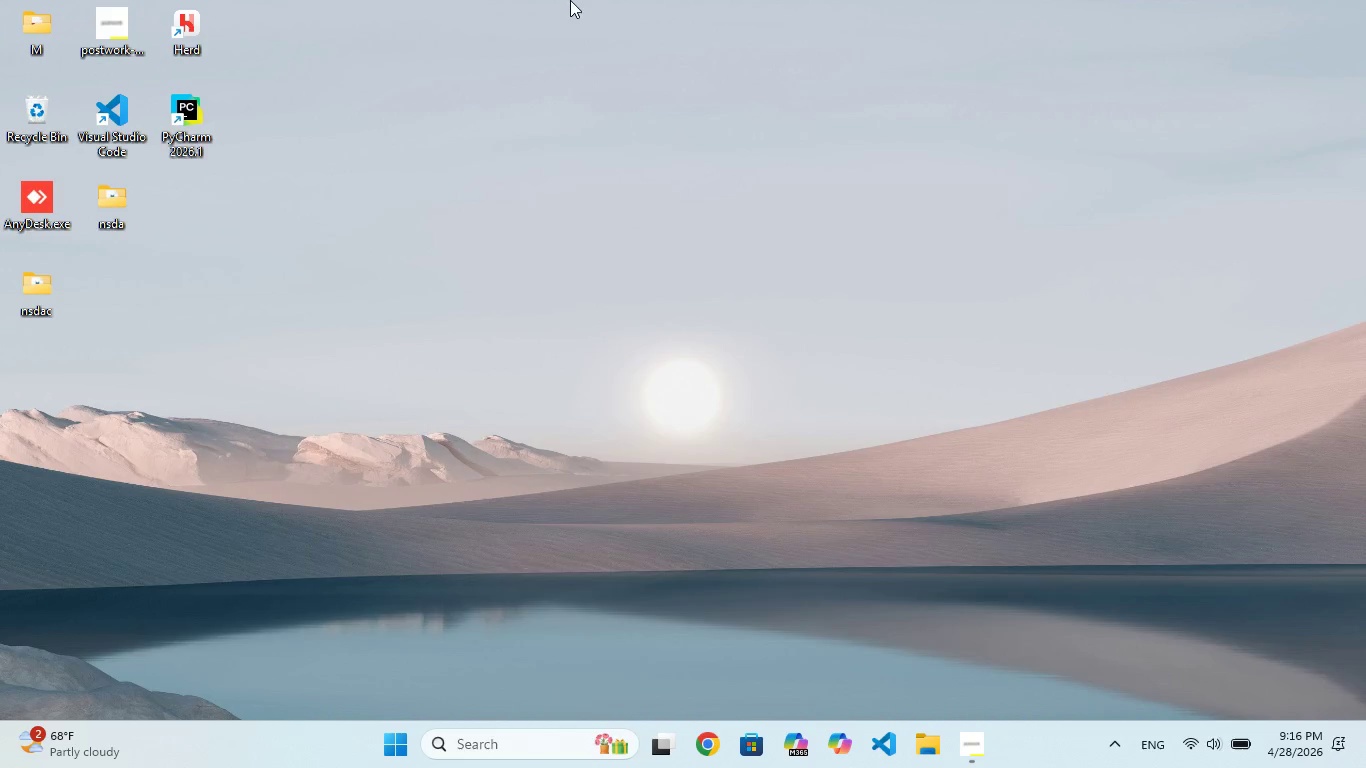 
right_click([580, 0])
 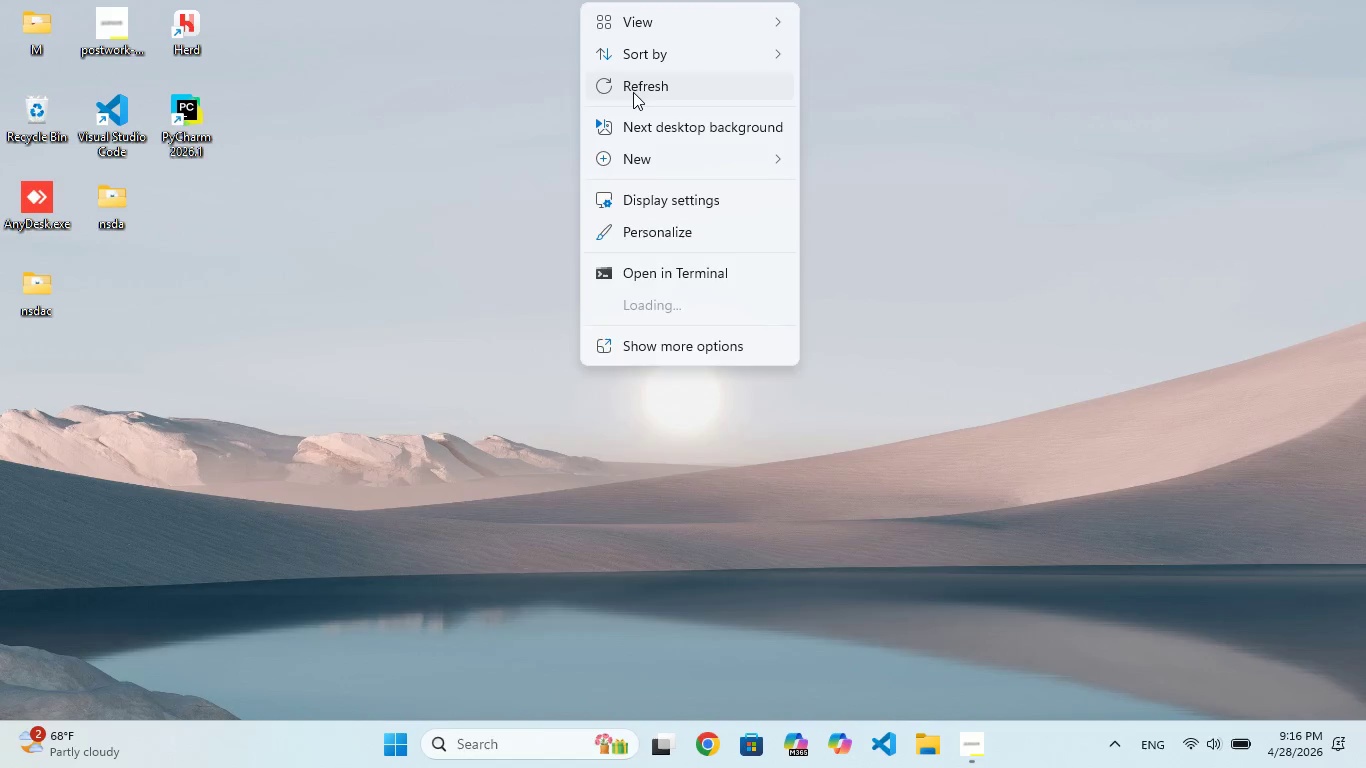 
left_click([633, 89])
 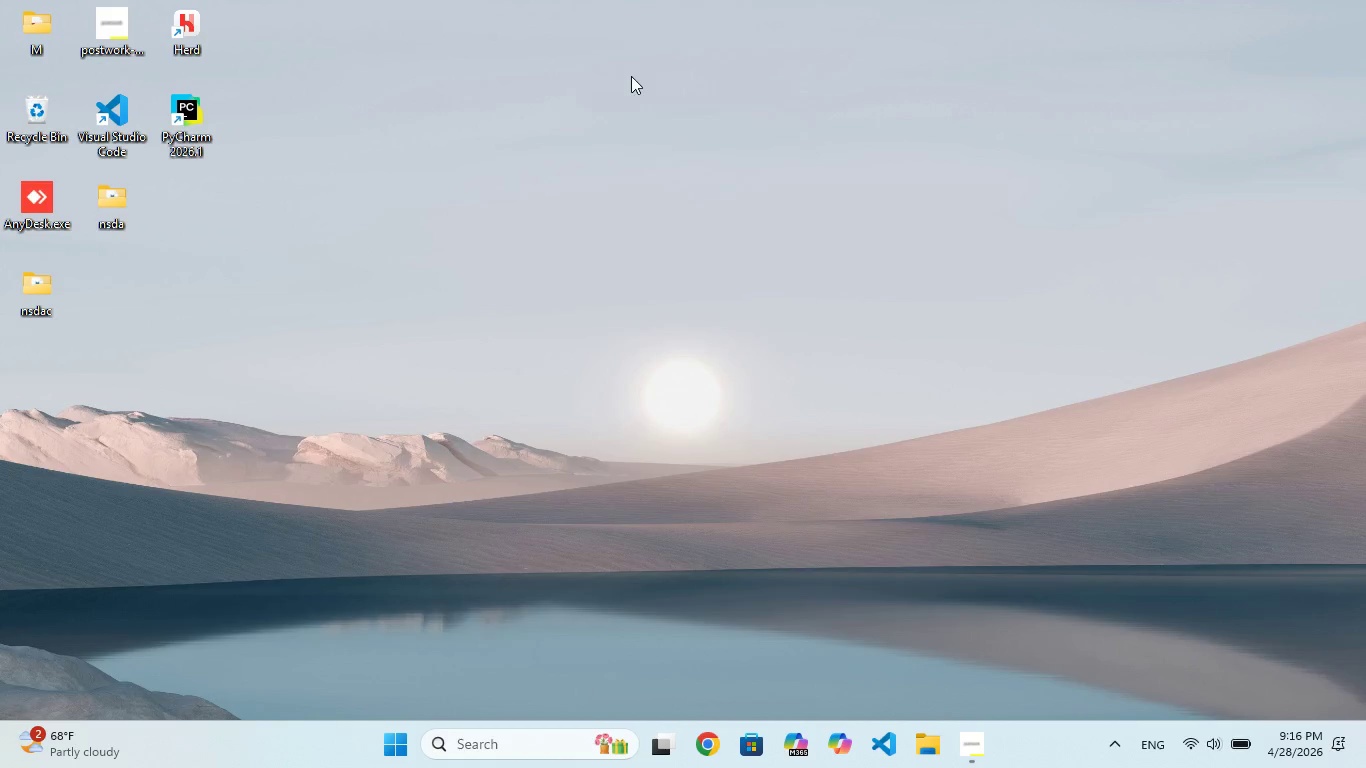 
right_click([631, 74])
 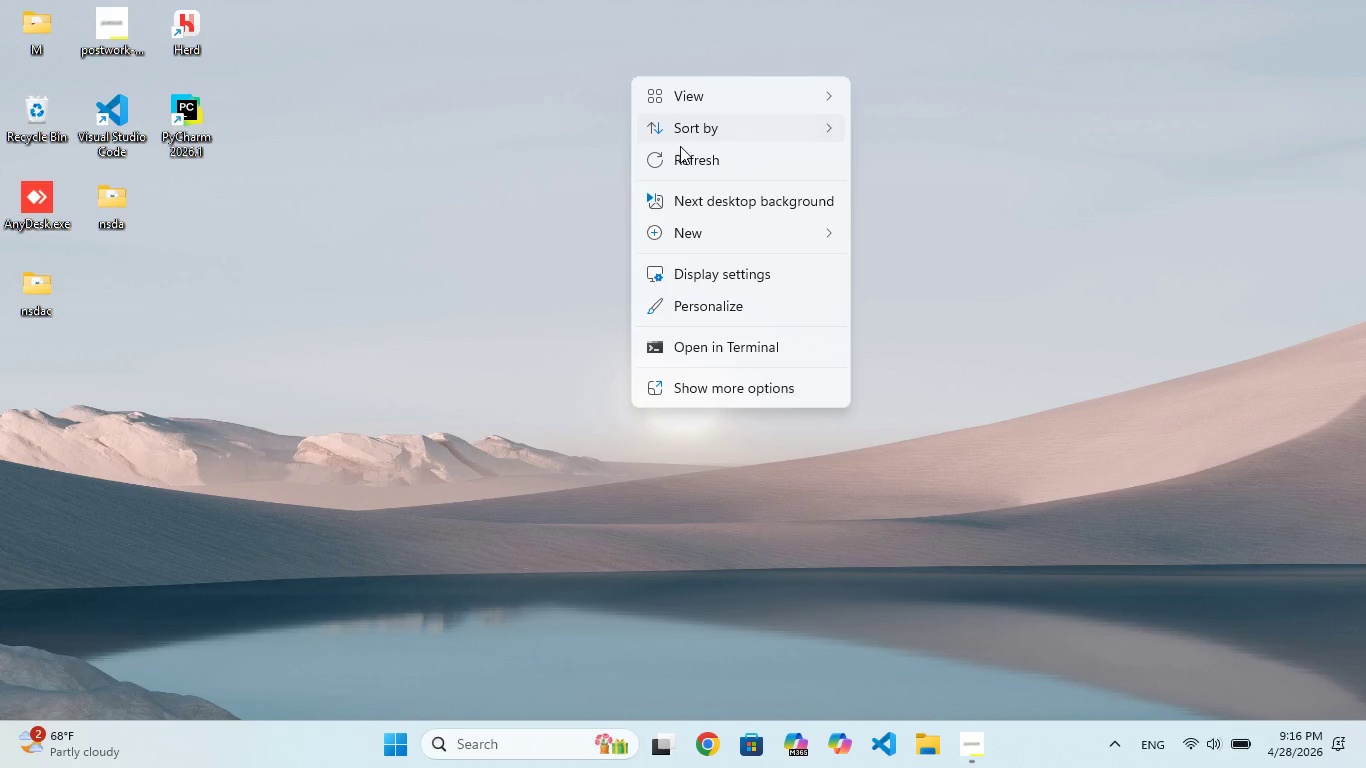 
left_click([691, 164])
 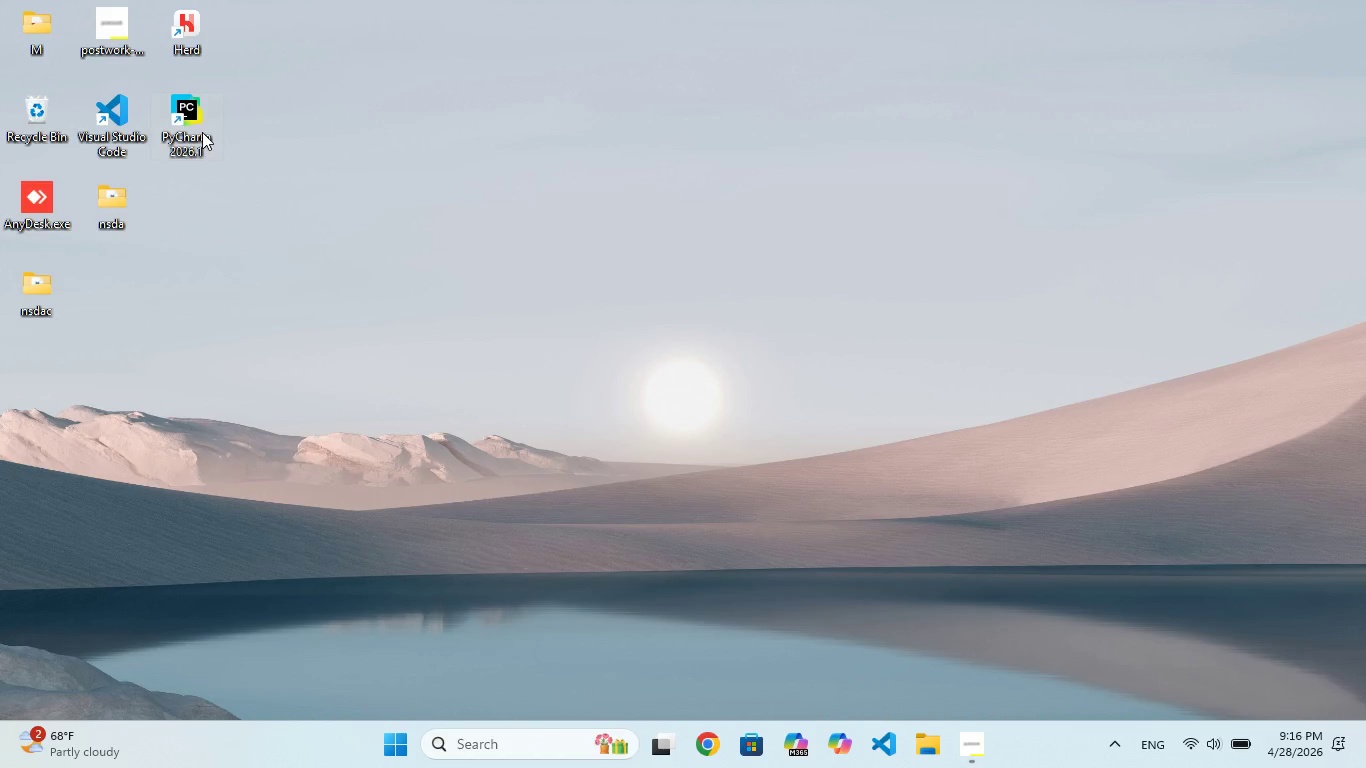 
double_click([202, 132])
 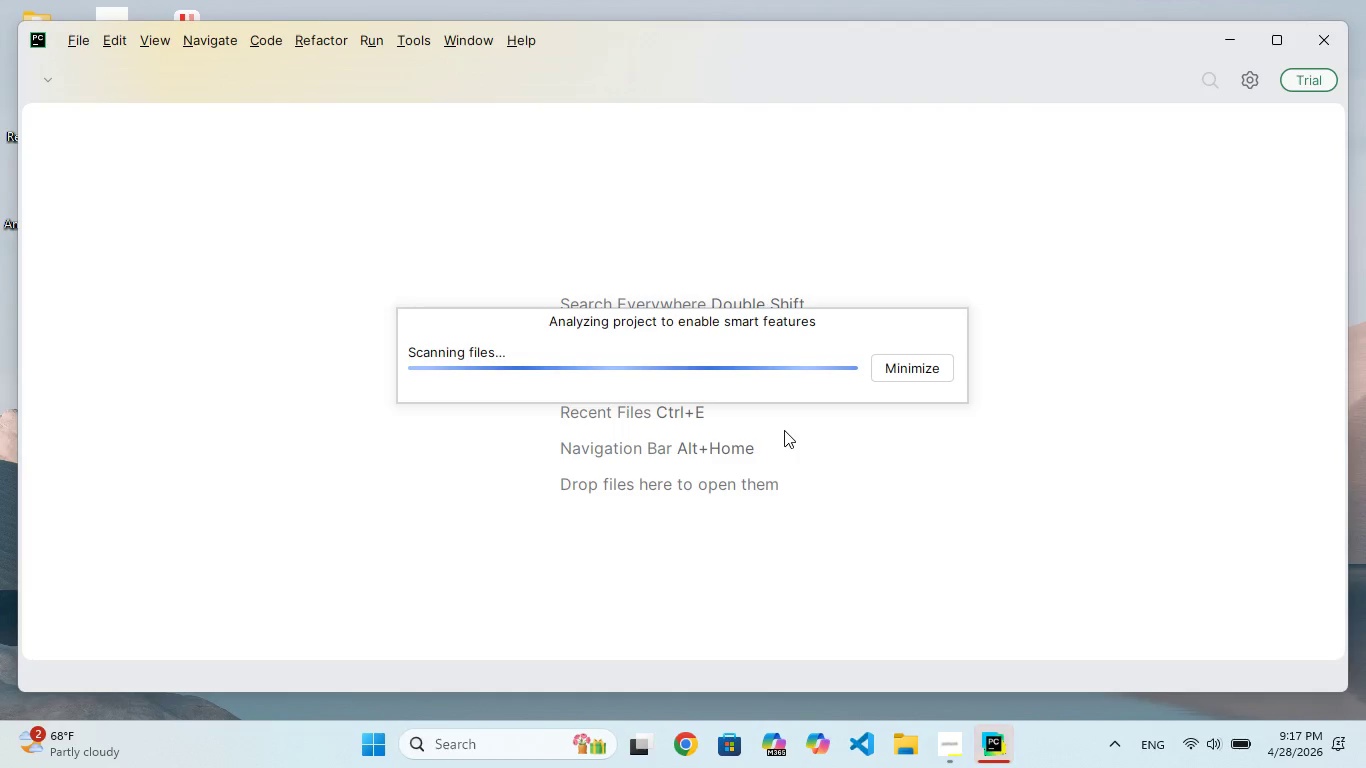 
wait(66.81)
 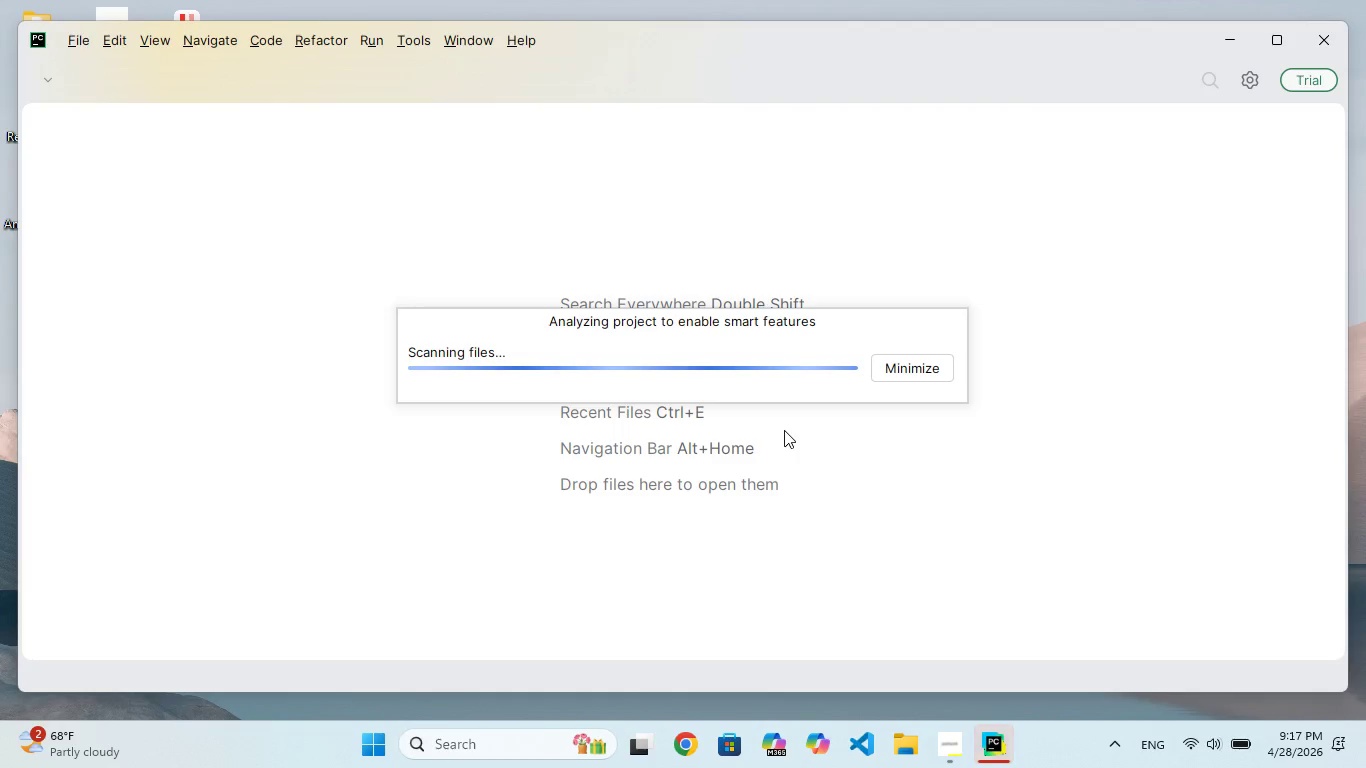 
left_click([697, 136])
 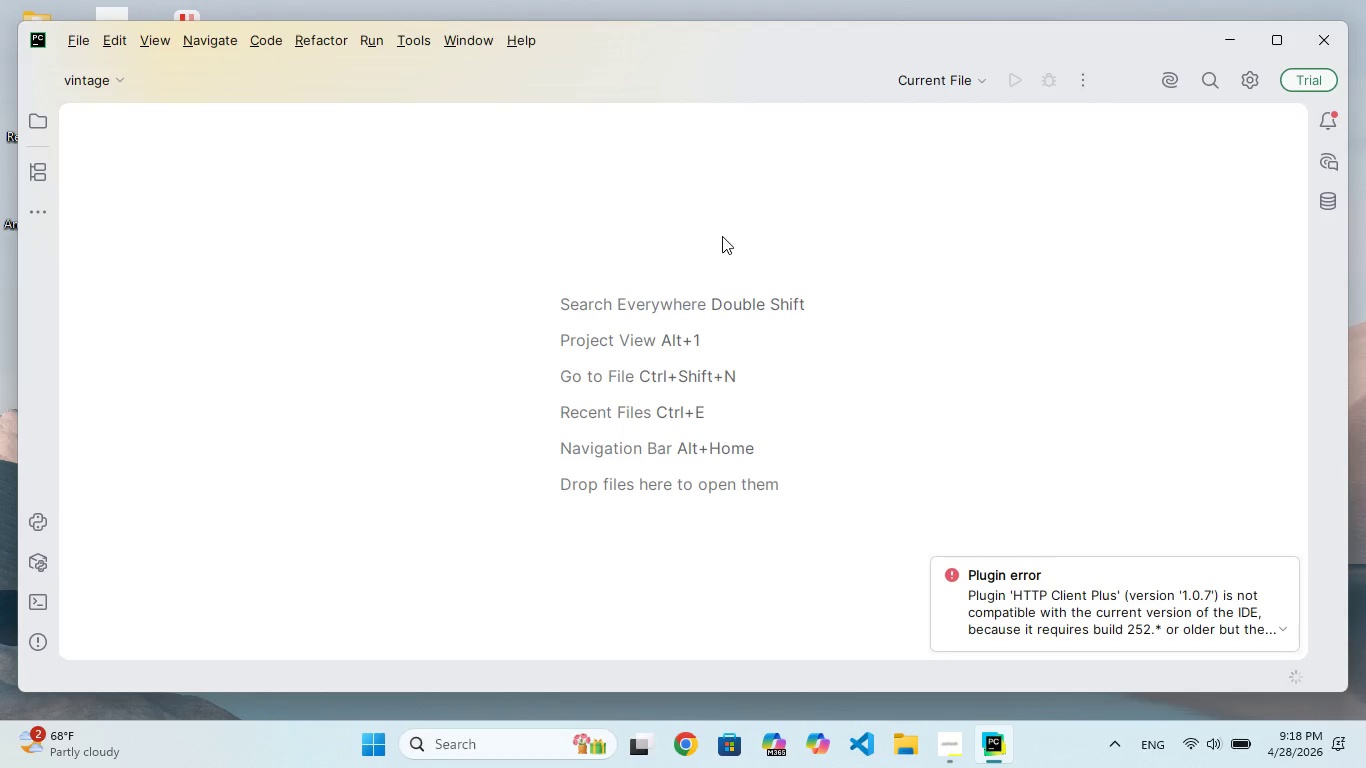 
wait(24.81)
 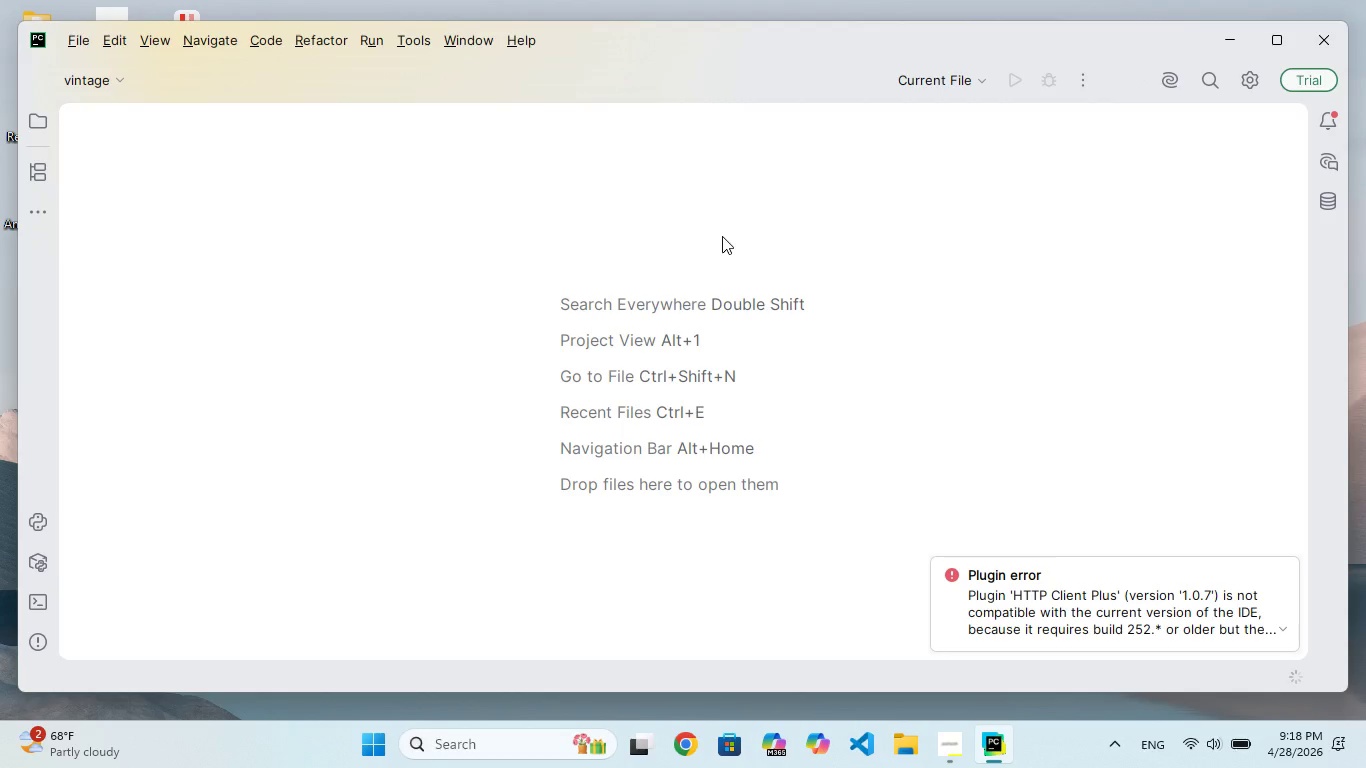 
left_click([571, 290])
 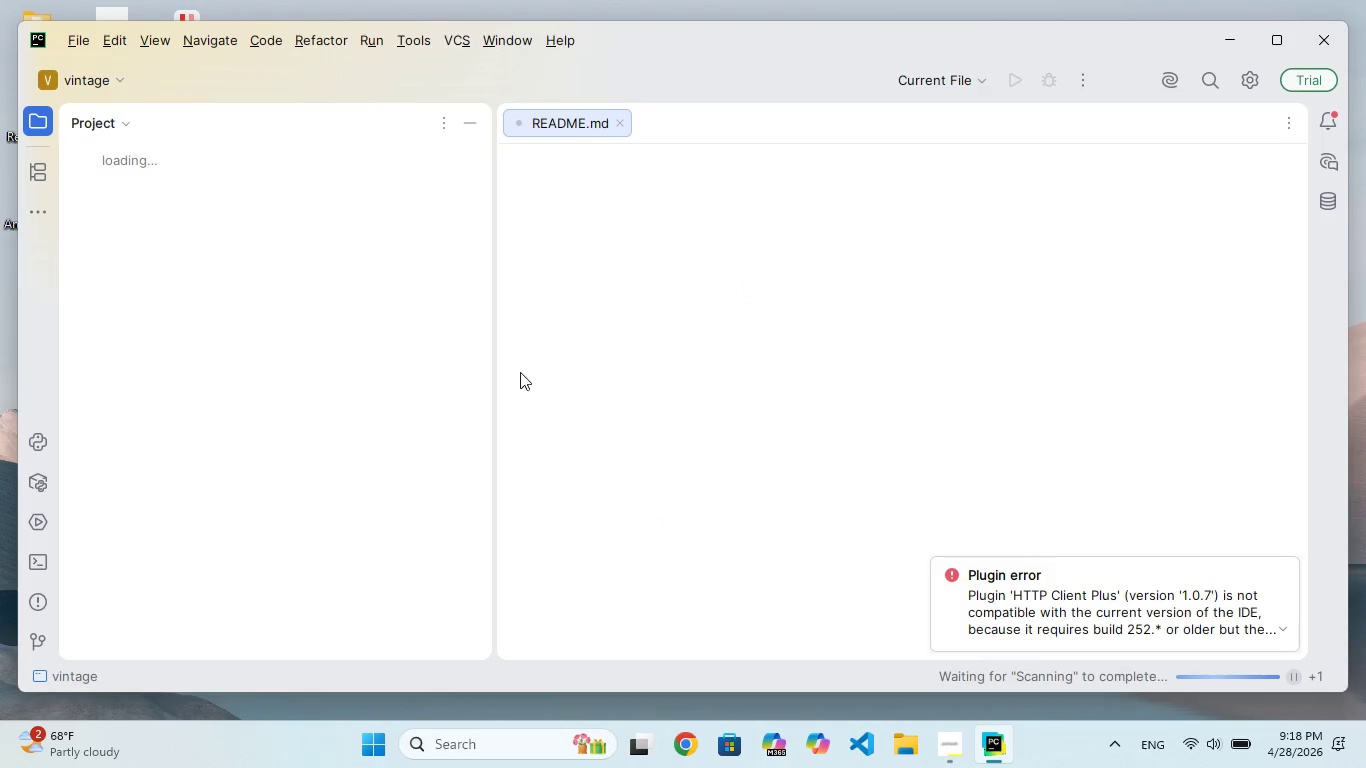 
wait(6.66)
 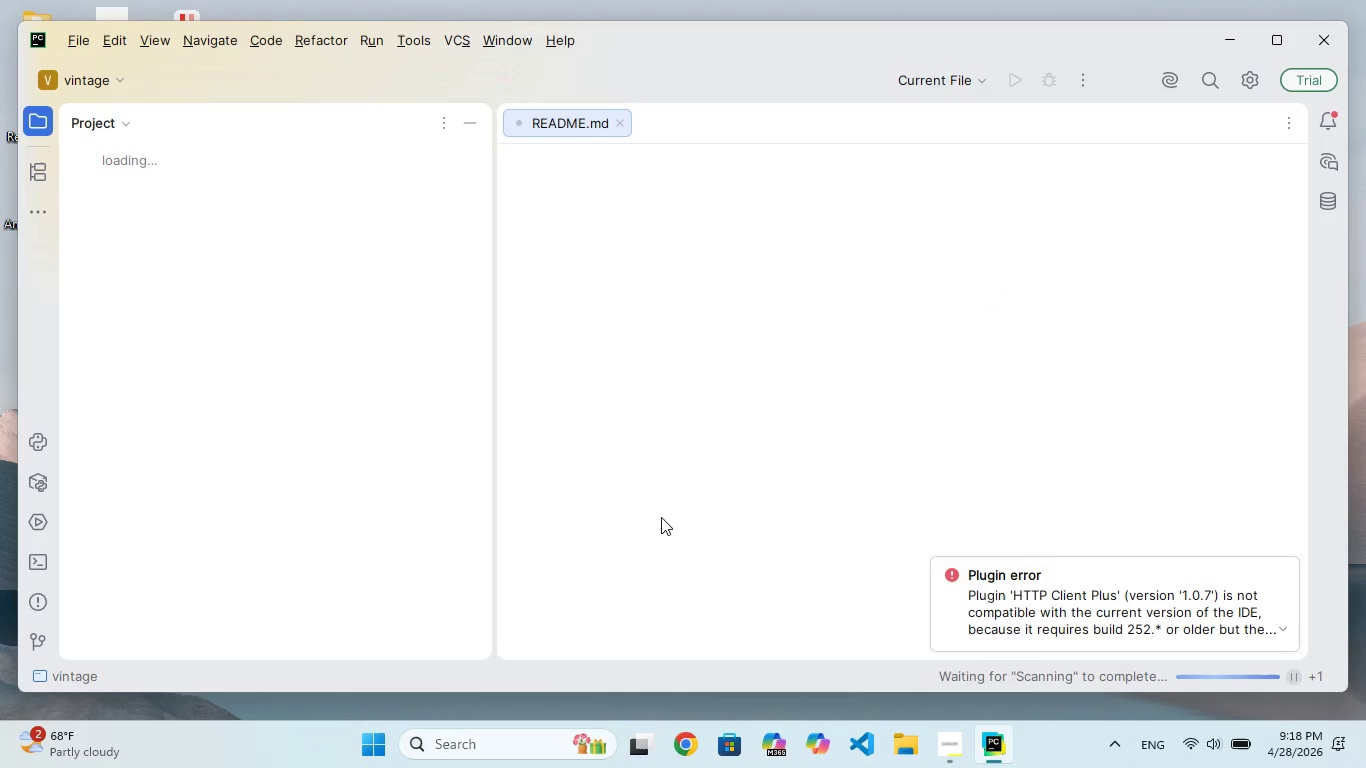 
left_click([399, 130])
 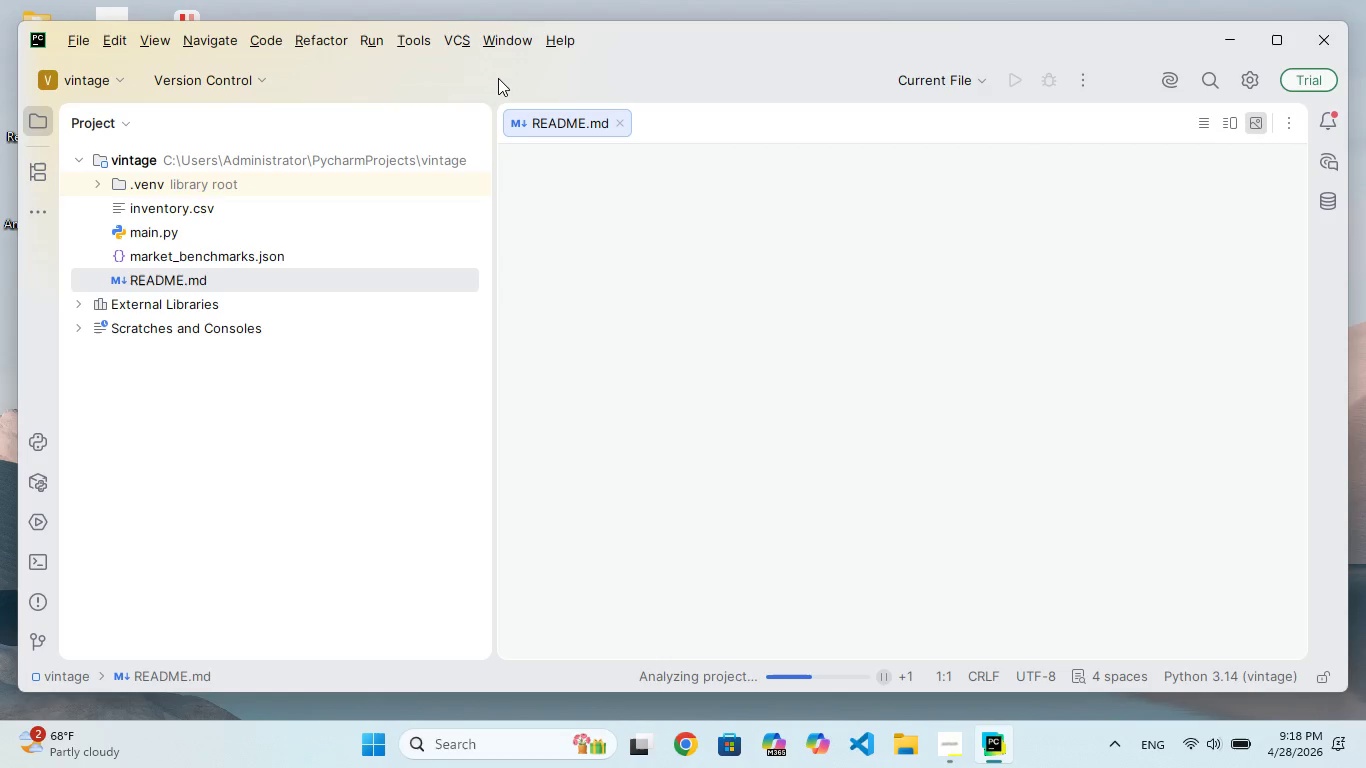 
wait(29.02)
 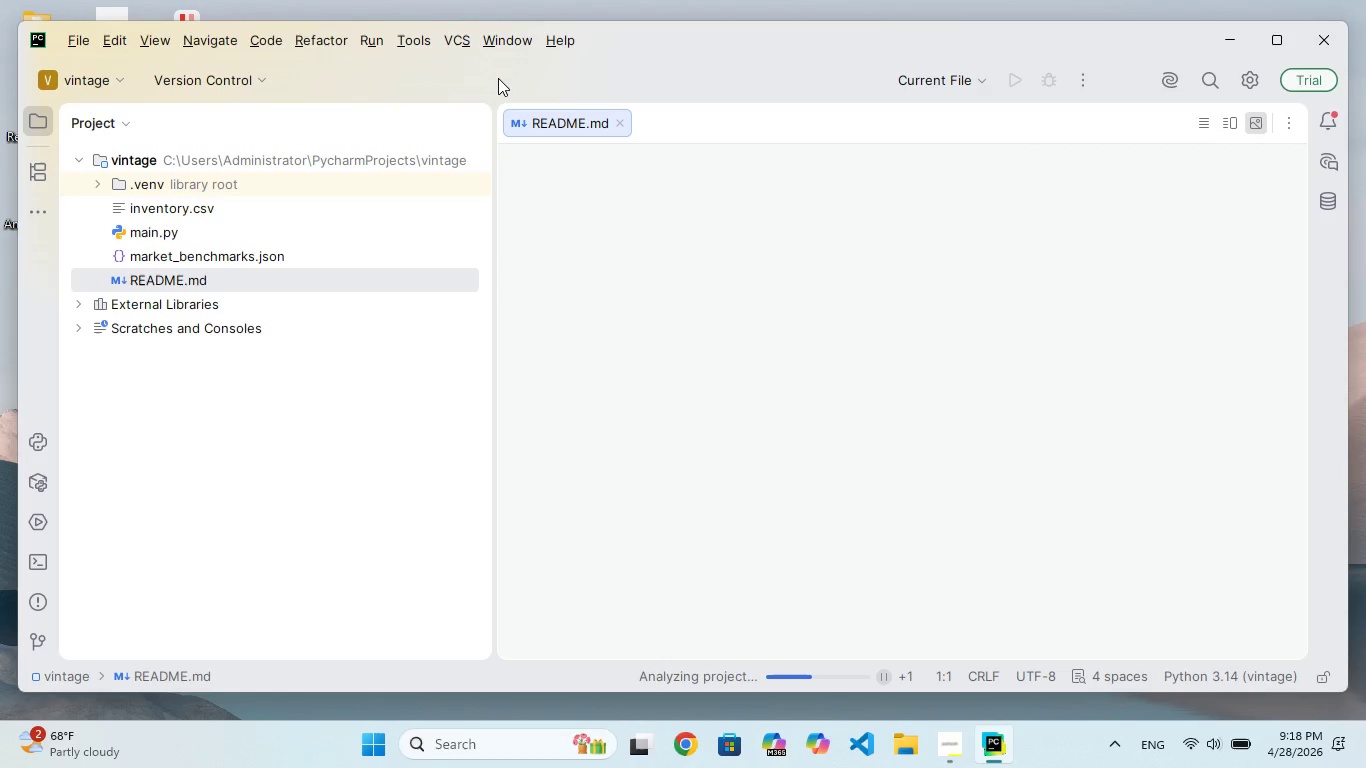 
left_click([347, 127])
 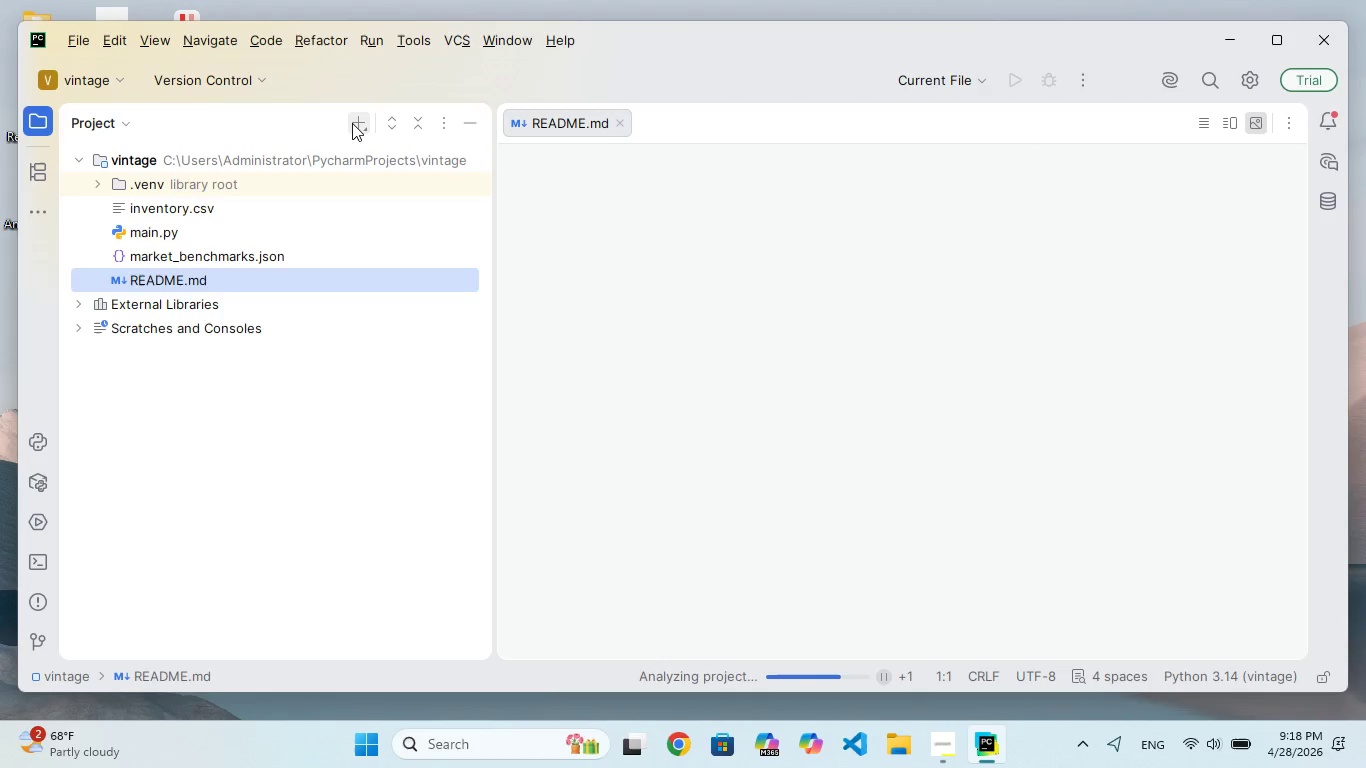 
left_click([352, 123])
 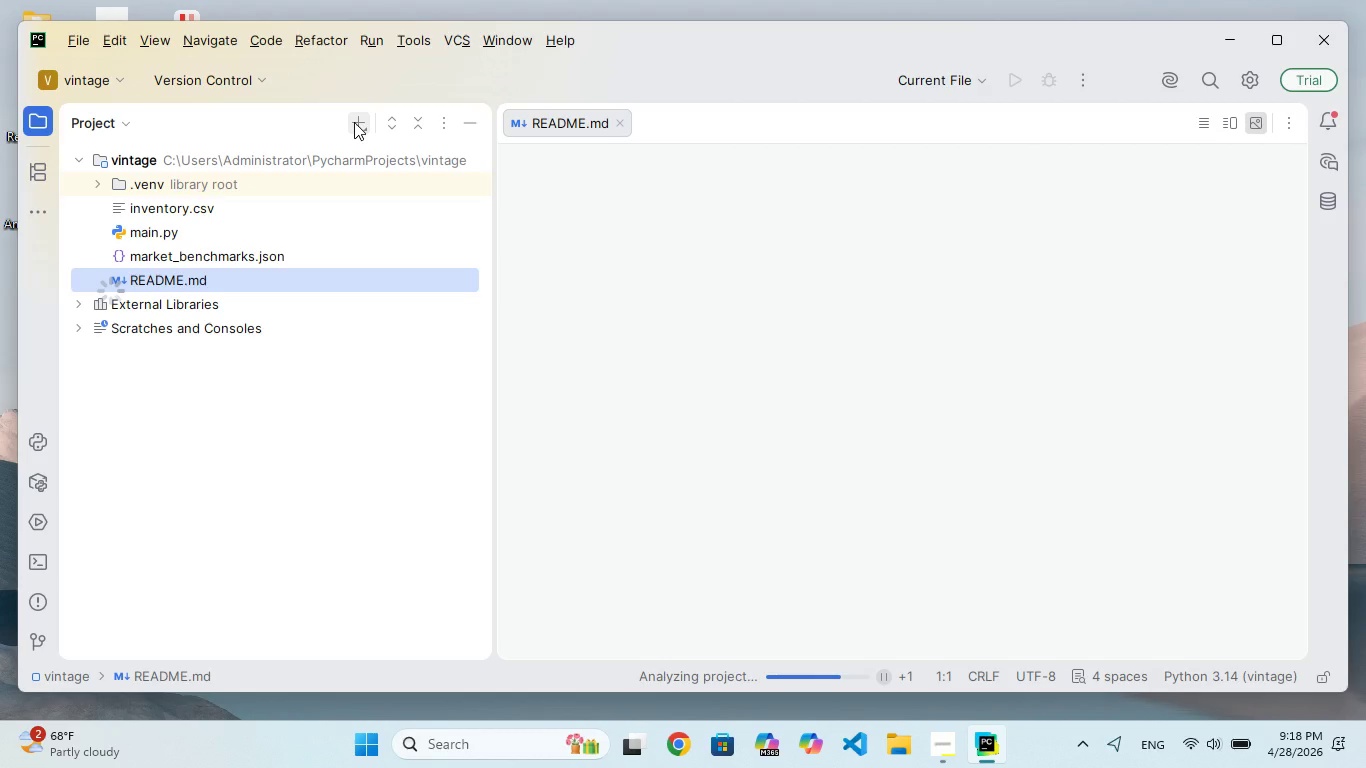 
left_click([354, 122])
 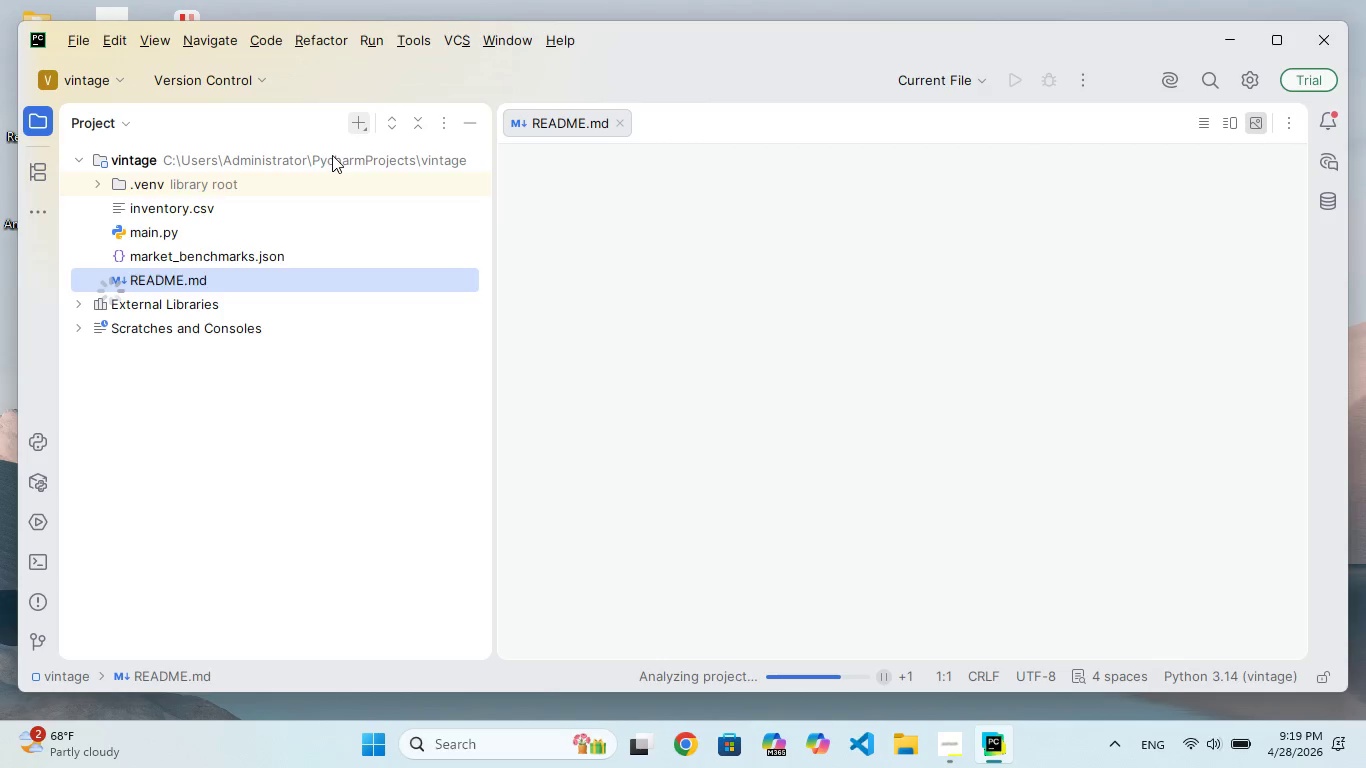 
wait(28.09)
 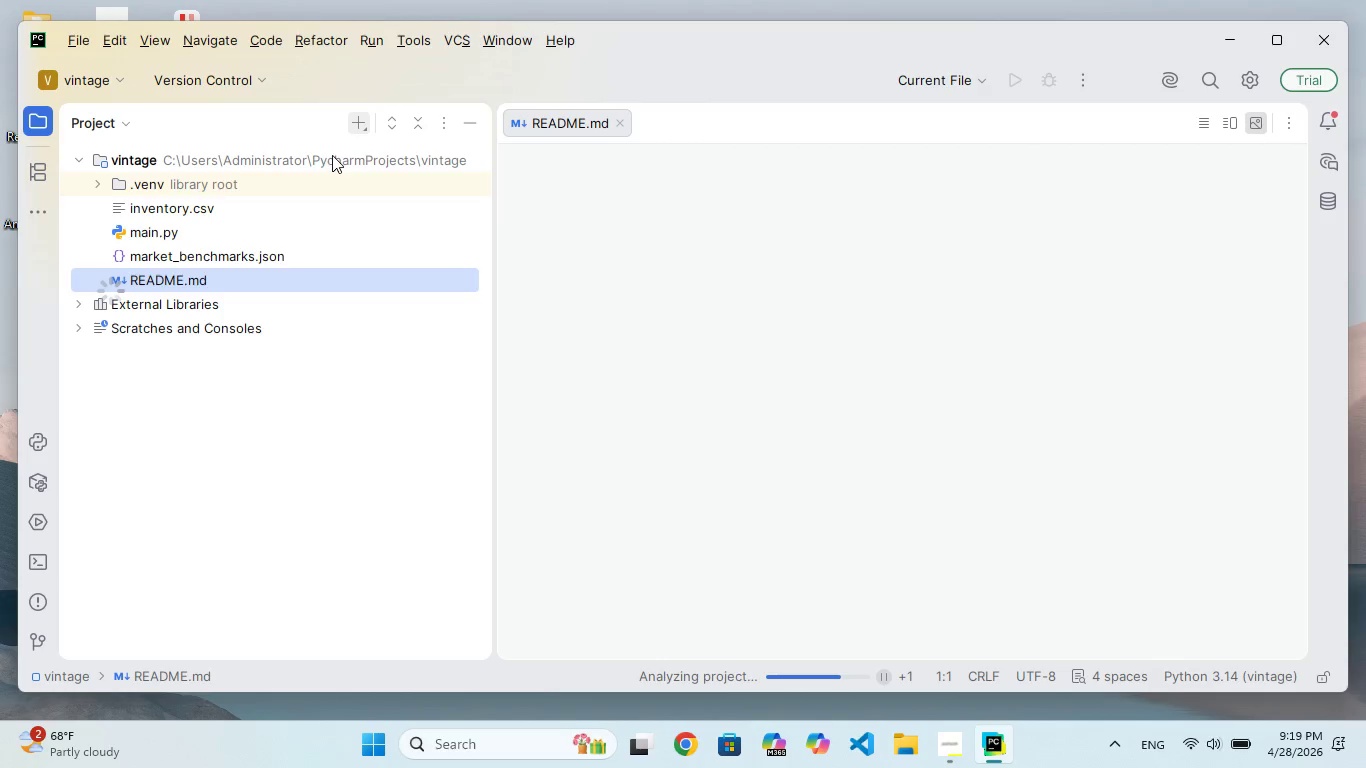 
double_click([174, 213])
 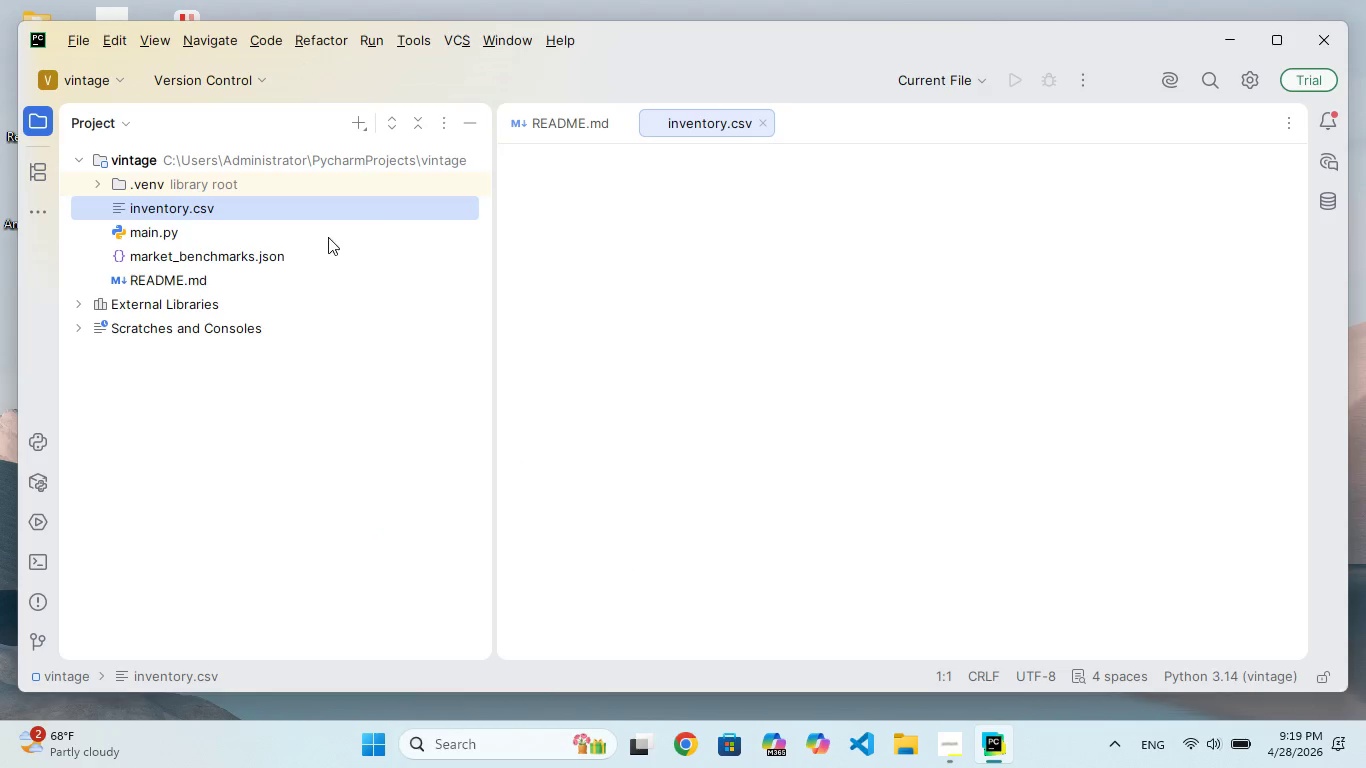 
left_click([418, 194])
 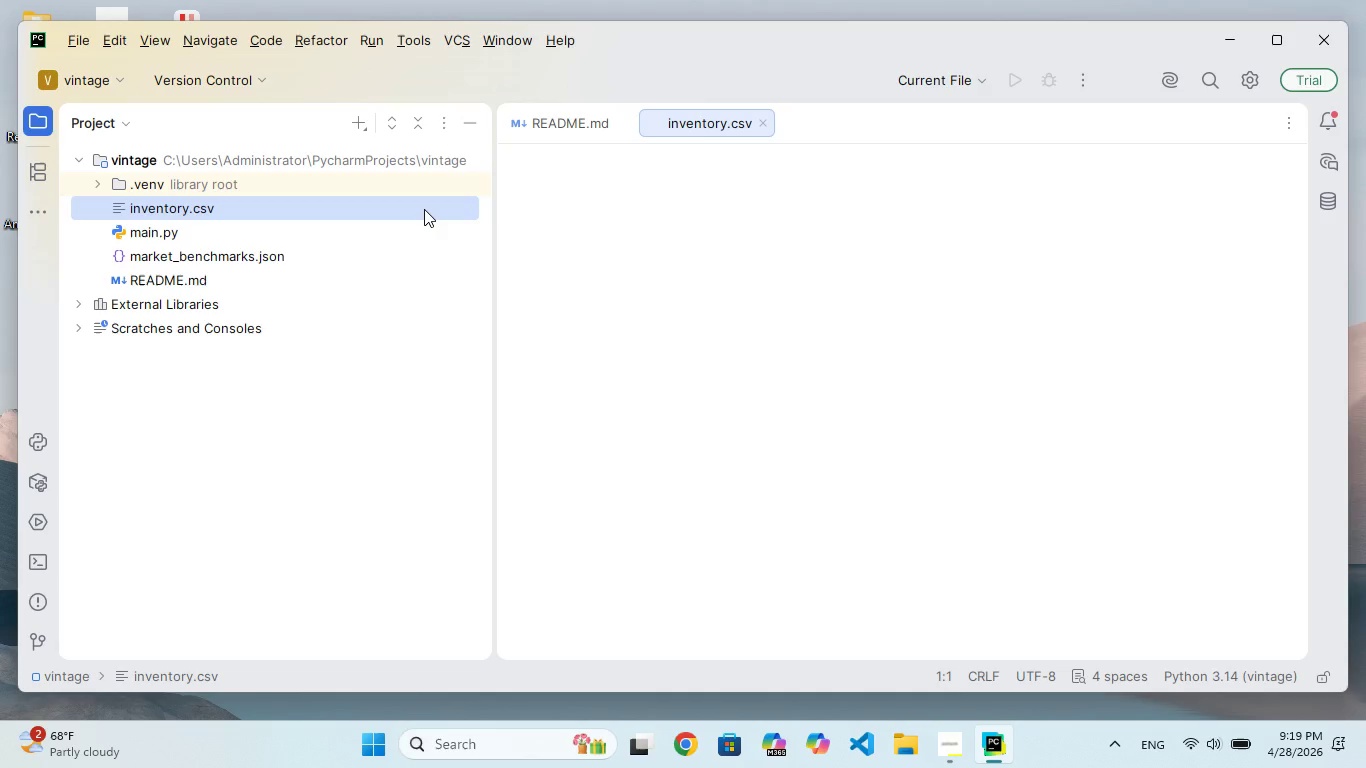 
double_click([424, 209])
 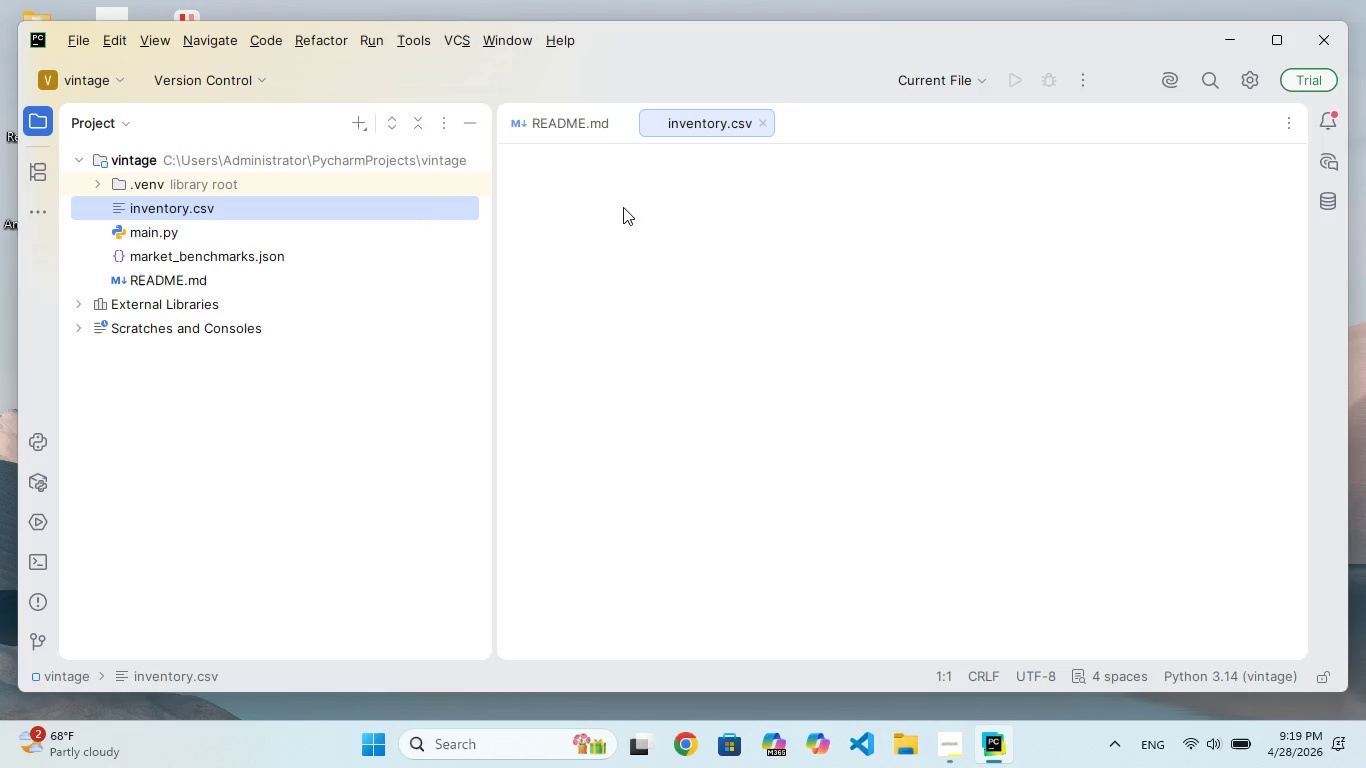 
triple_click([631, 211])
 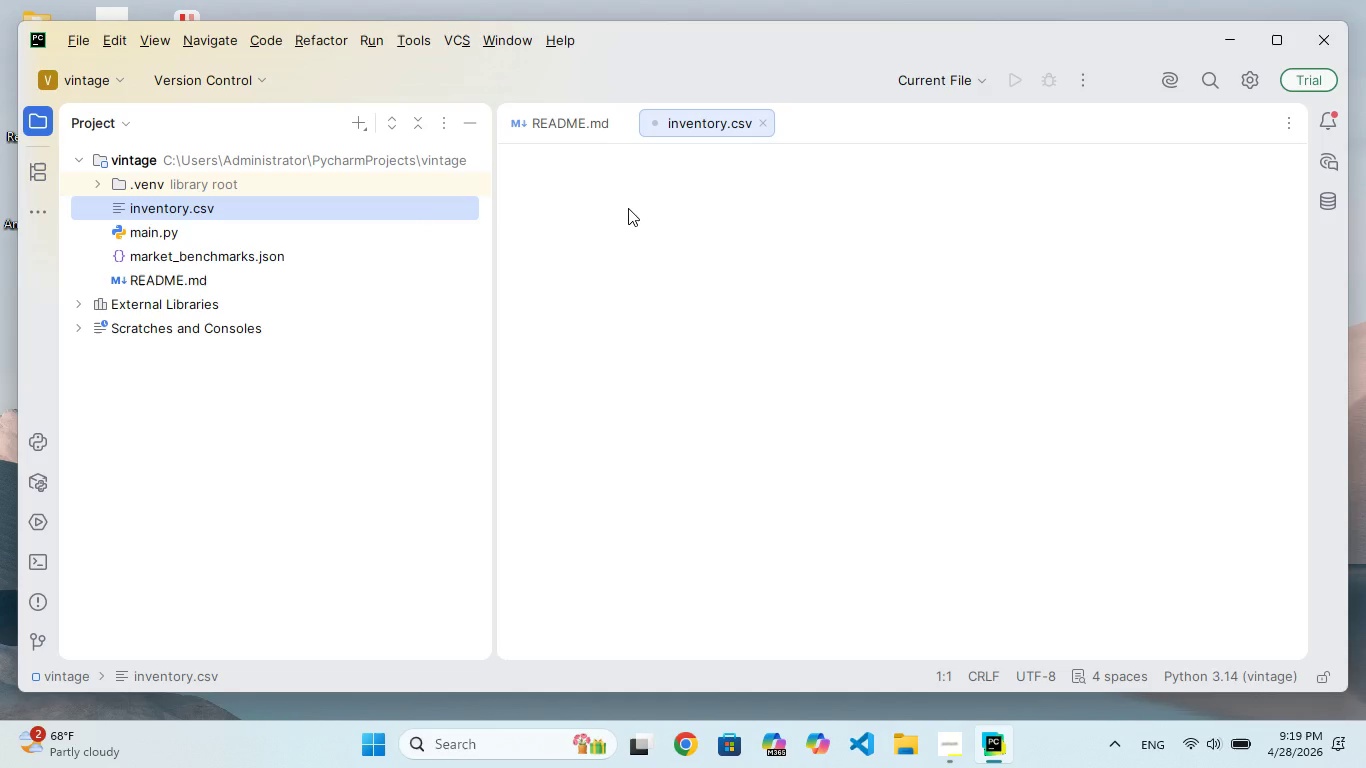 
double_click([548, 175])
 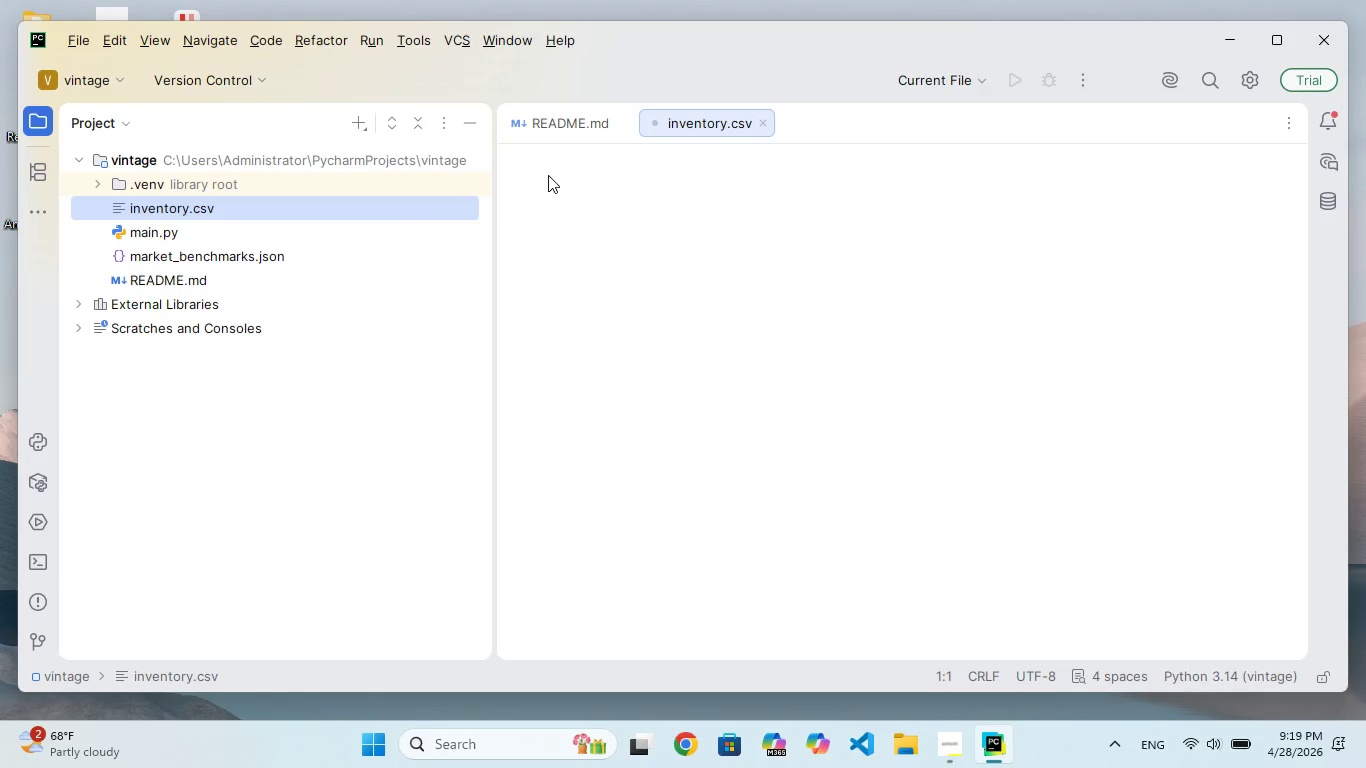 
triple_click([548, 175])
 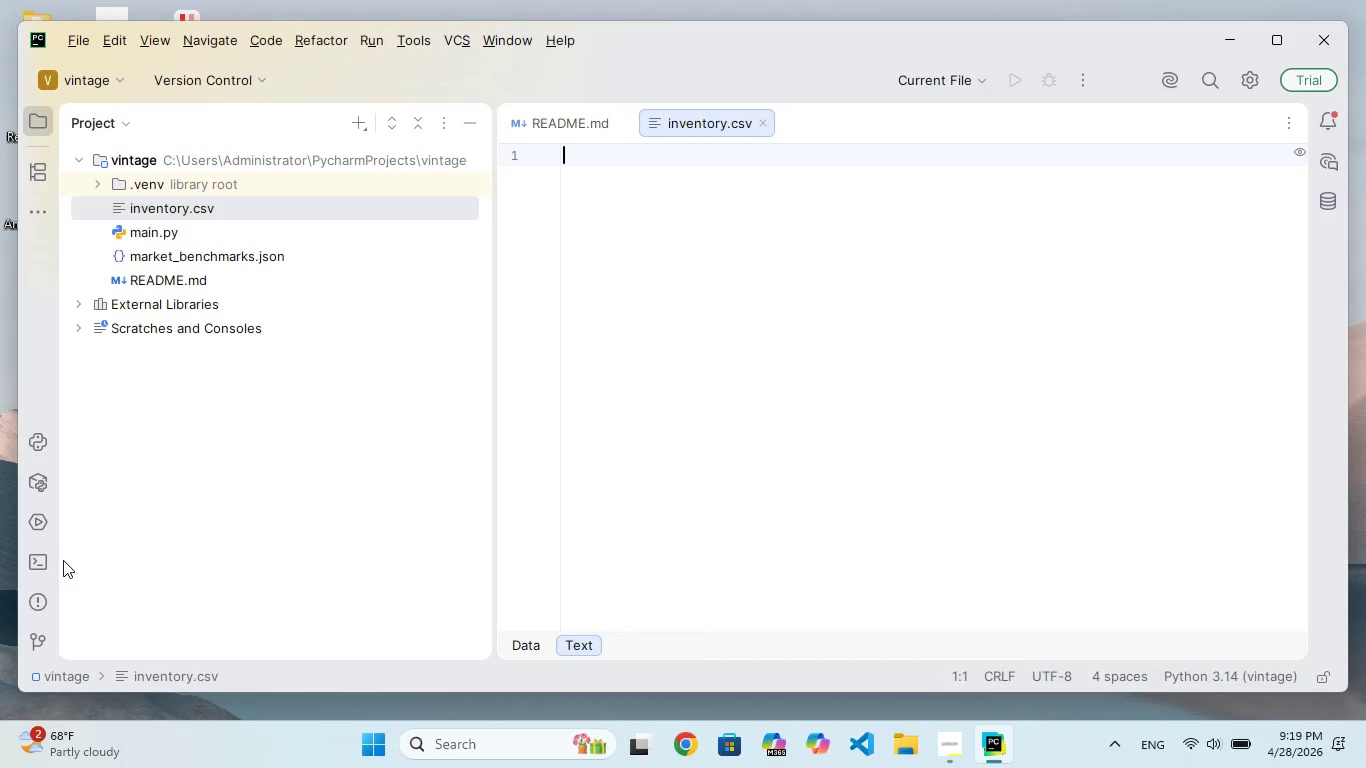 
left_click([47, 566])
 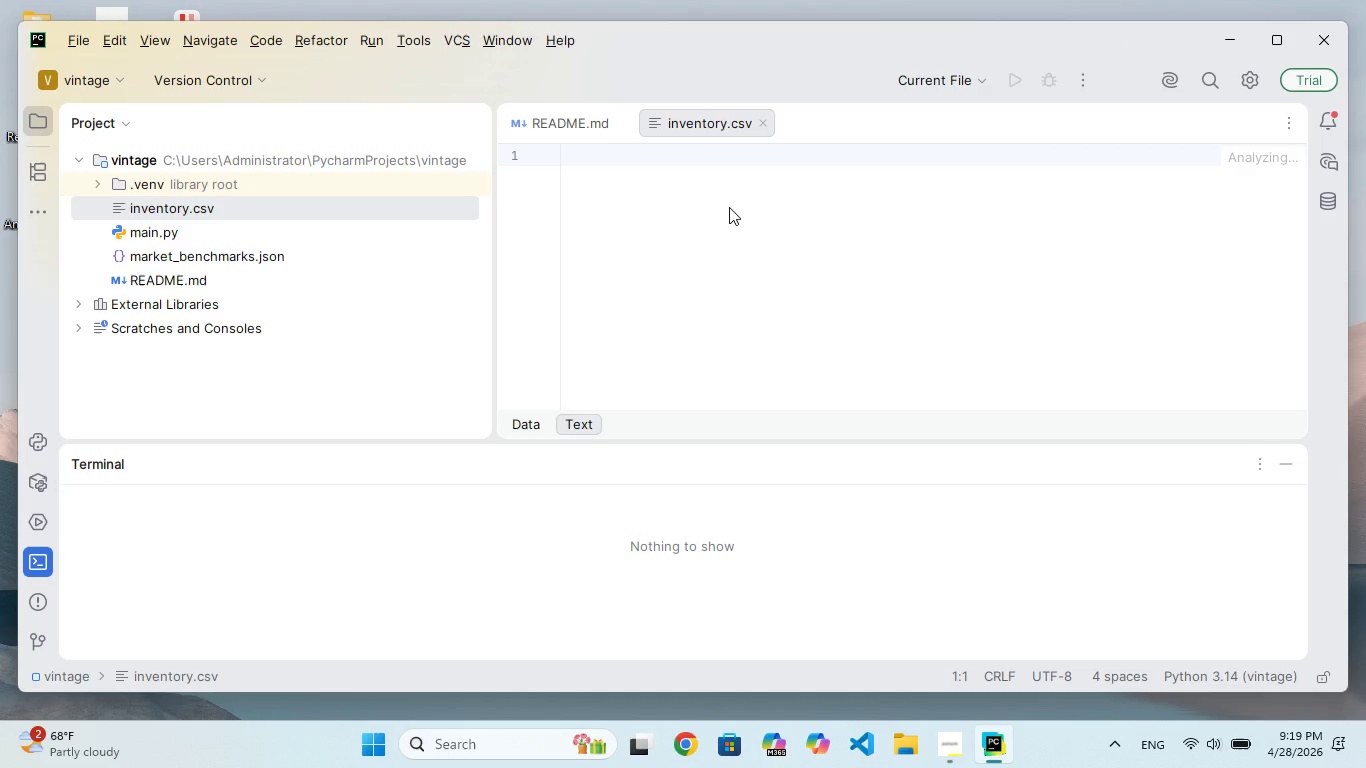 
left_click([704, 195])
 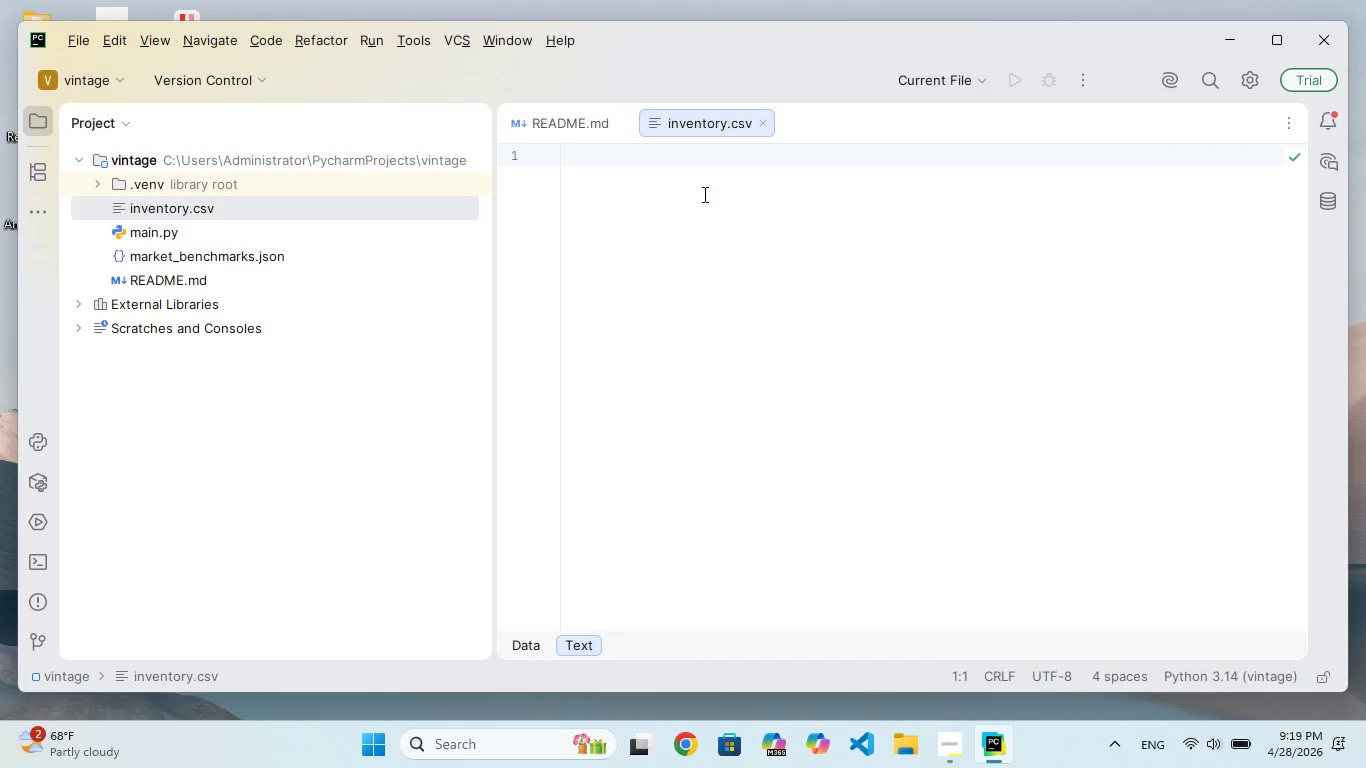 
wait(10.16)
 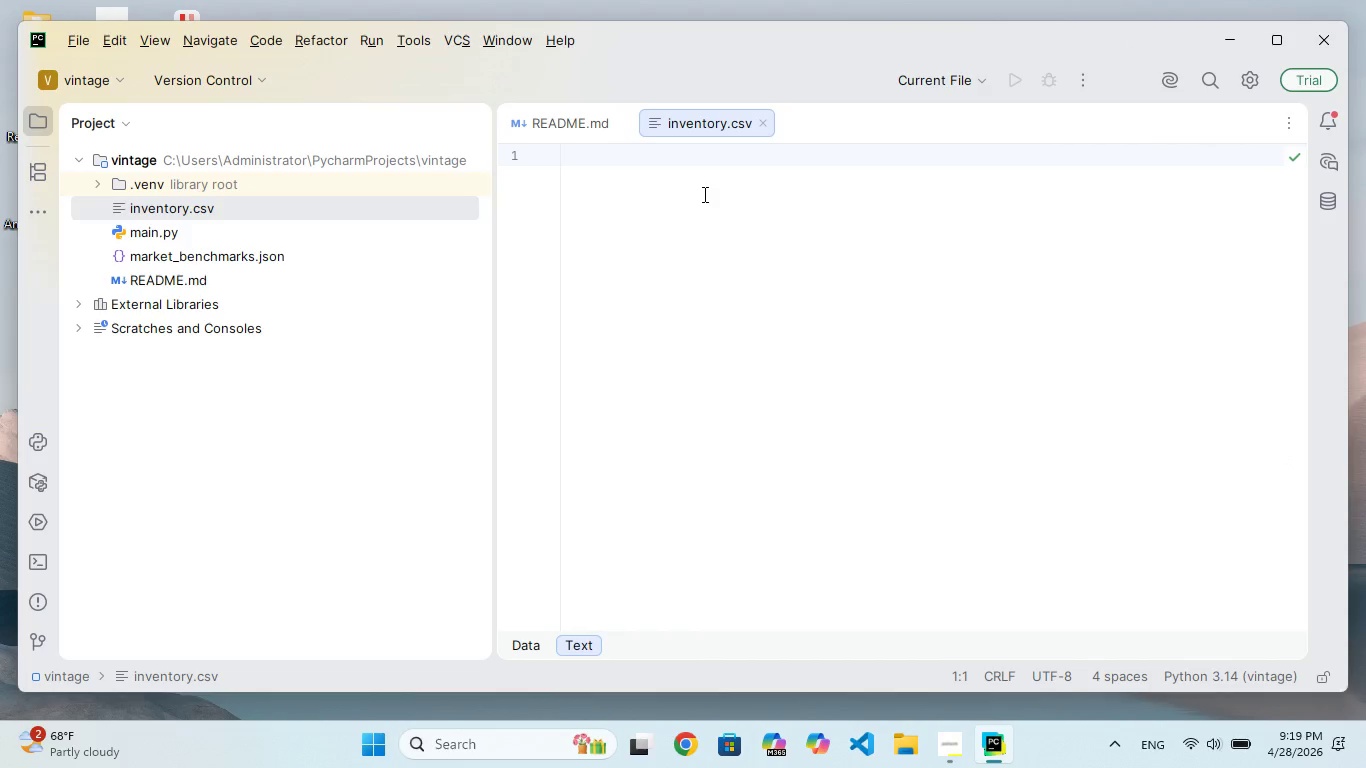 
type(KU)
 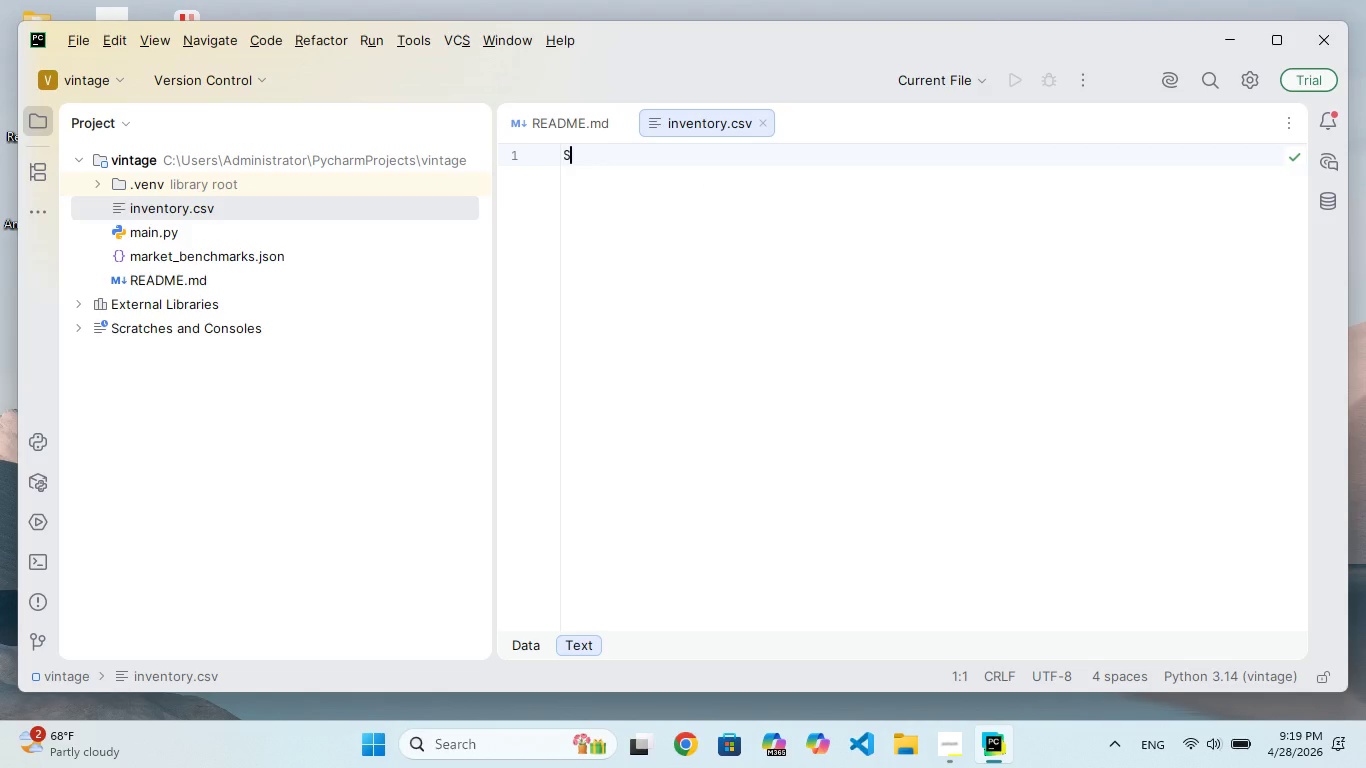 
hold_key(key=S, duration=0.39)
 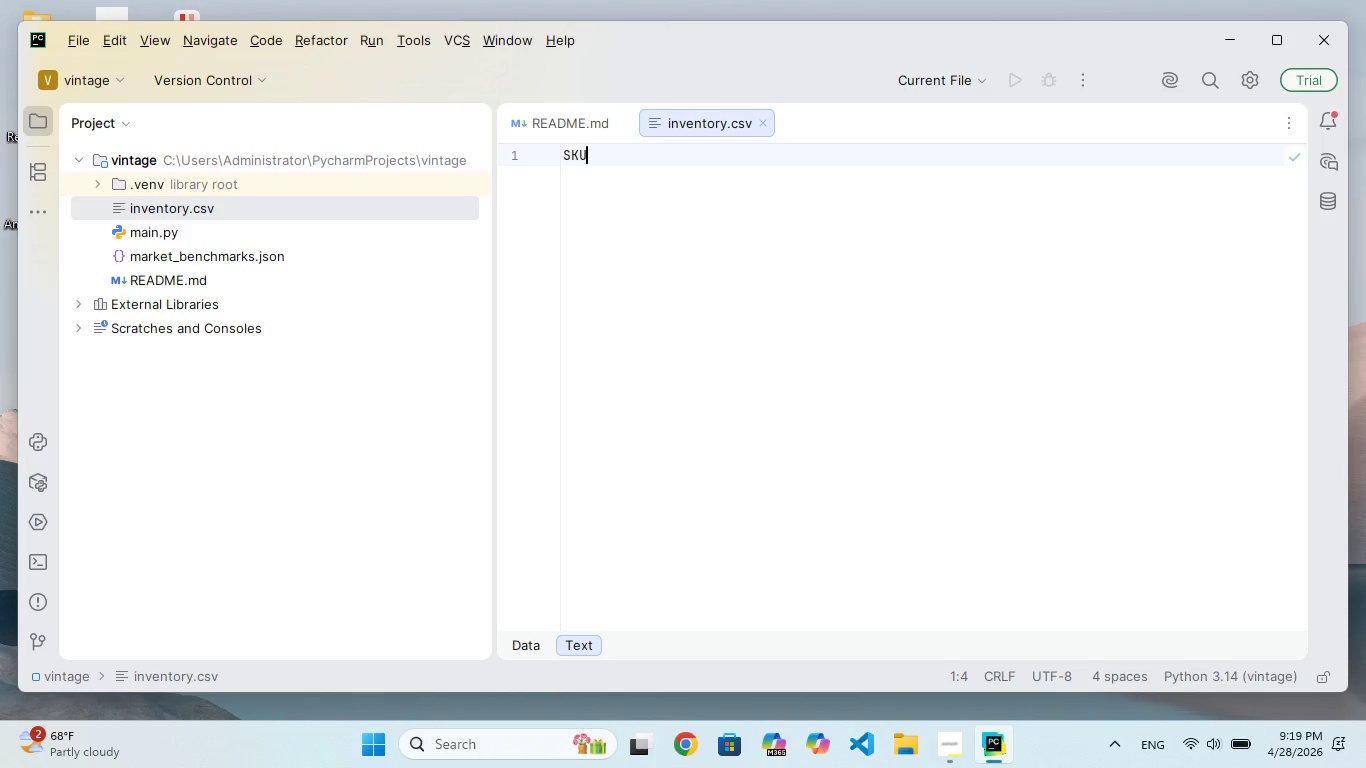 
wait(5.3)
 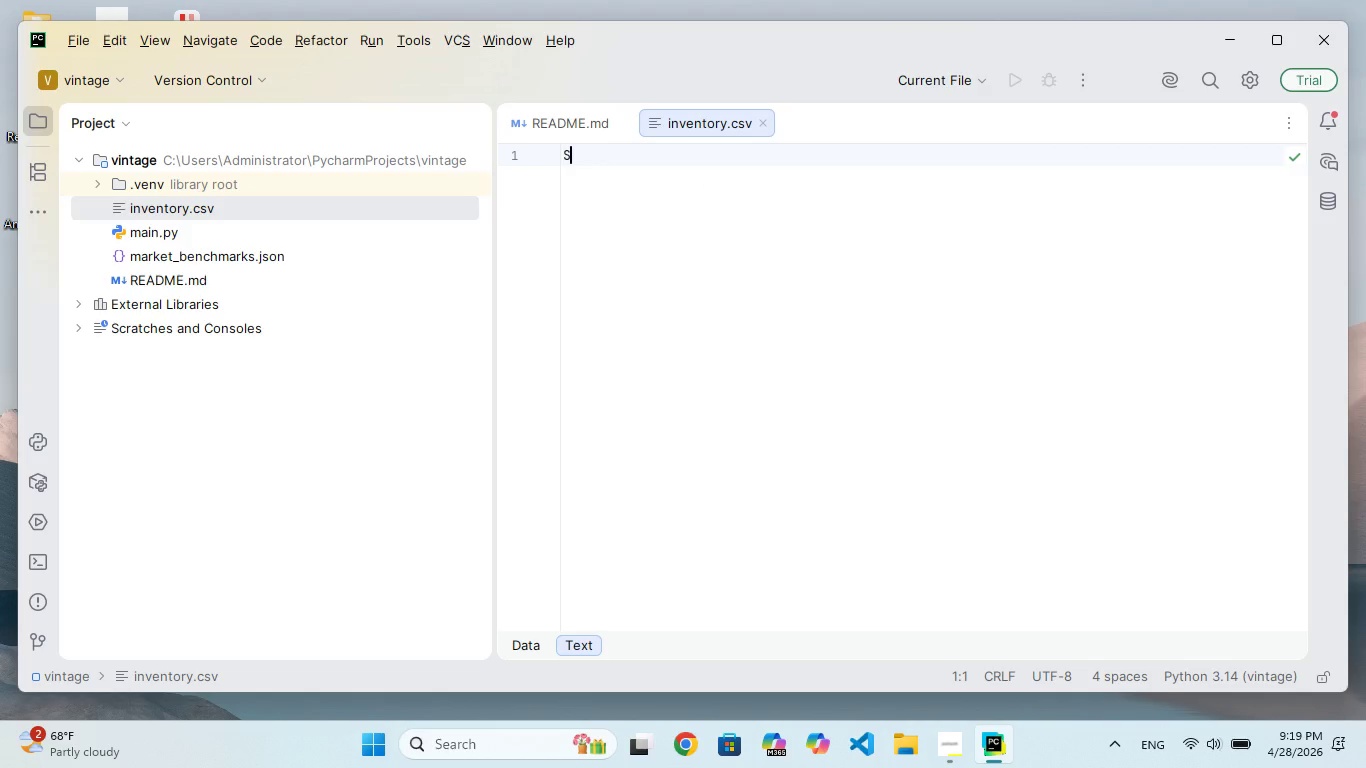 
key(Period)
 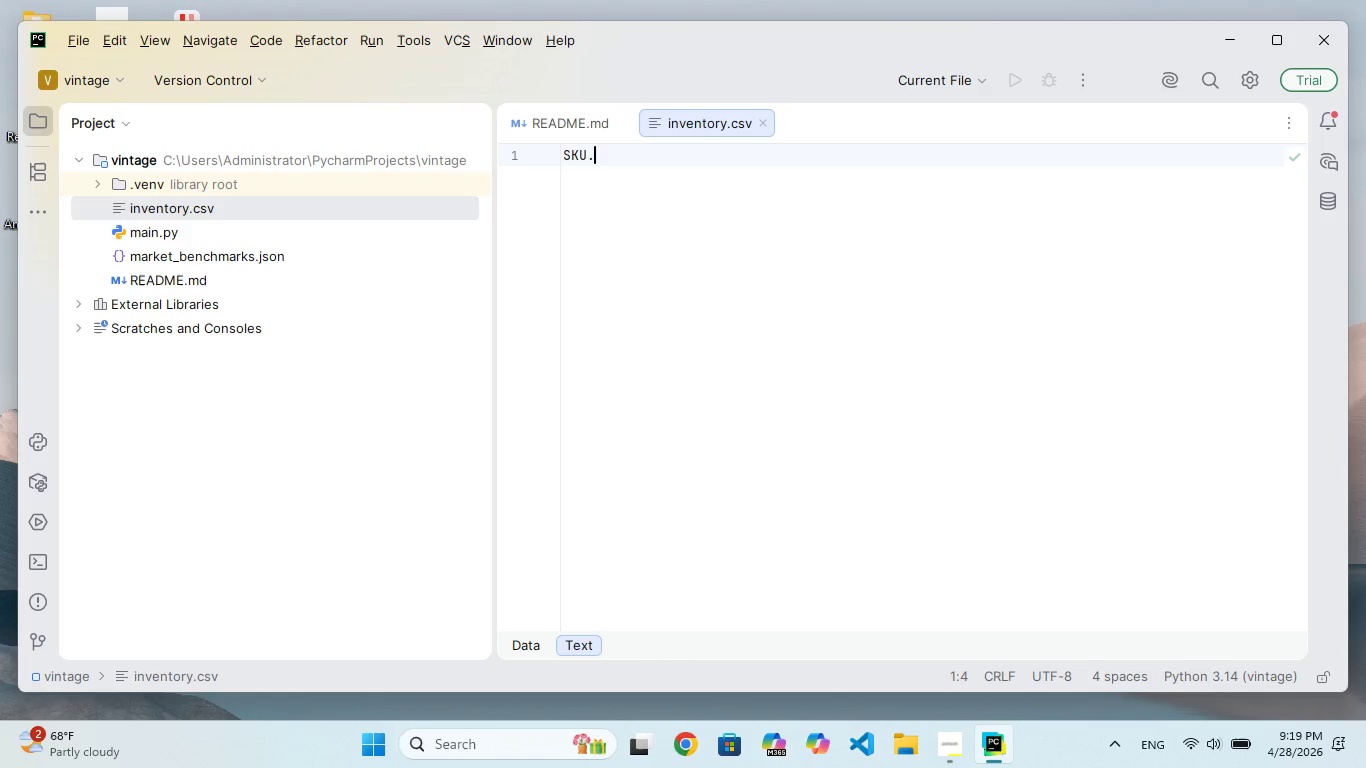 
key(Alt+AltRight)
 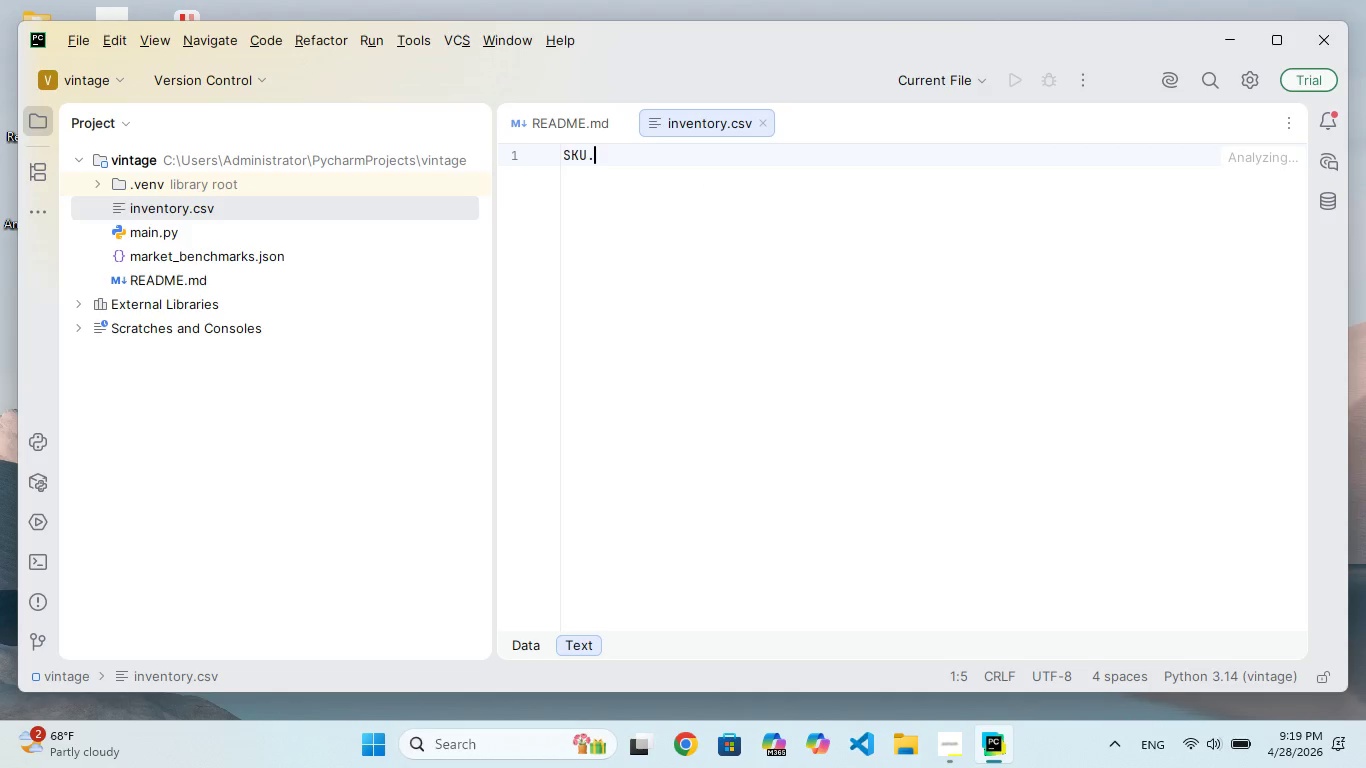 
key(Backspace)
 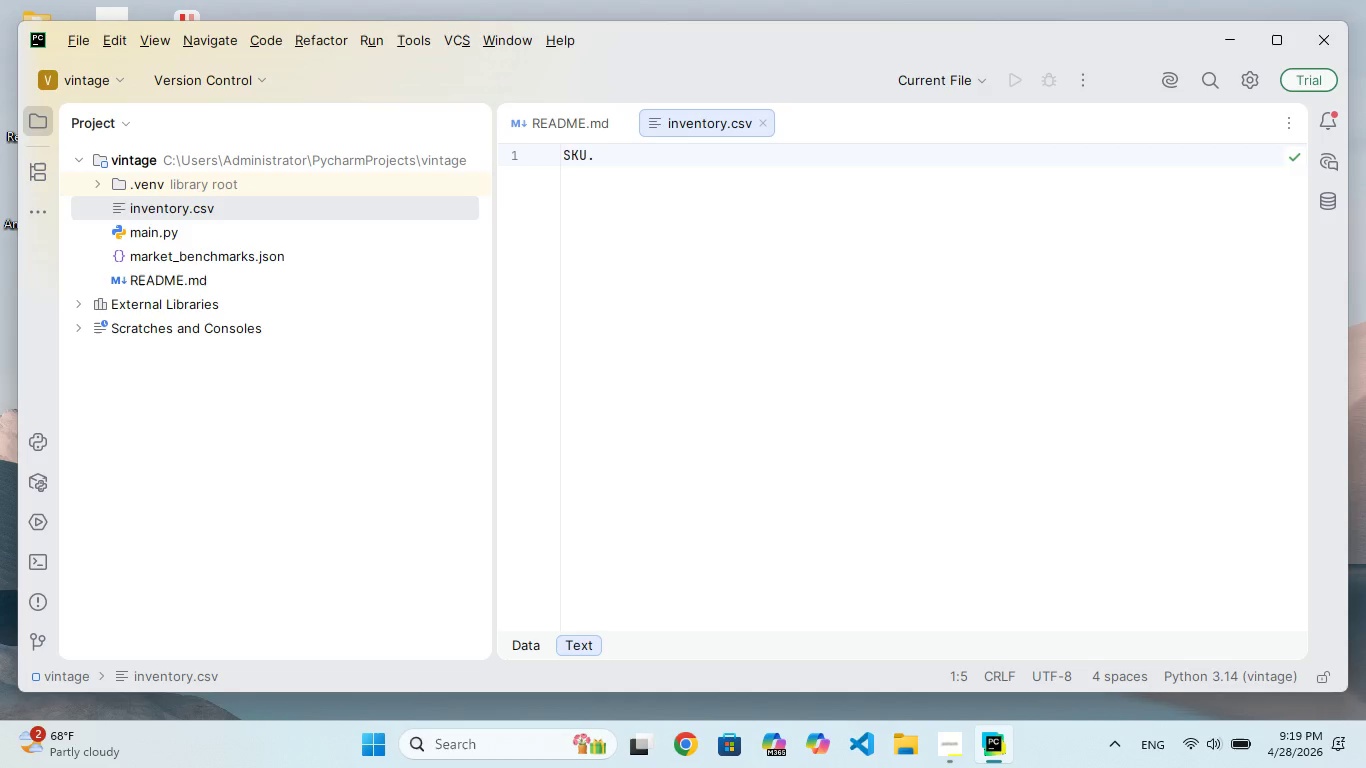 
key(Backspace)
 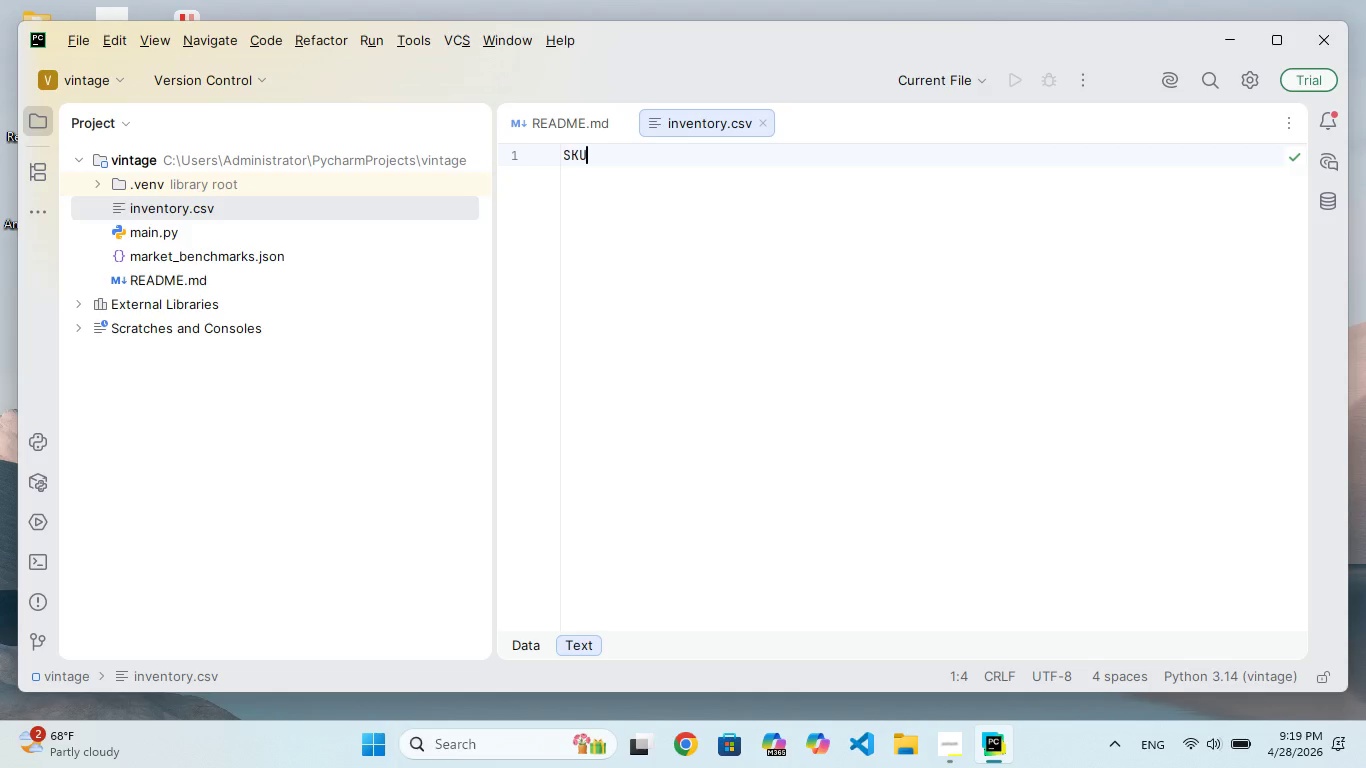 
key(Comma)
 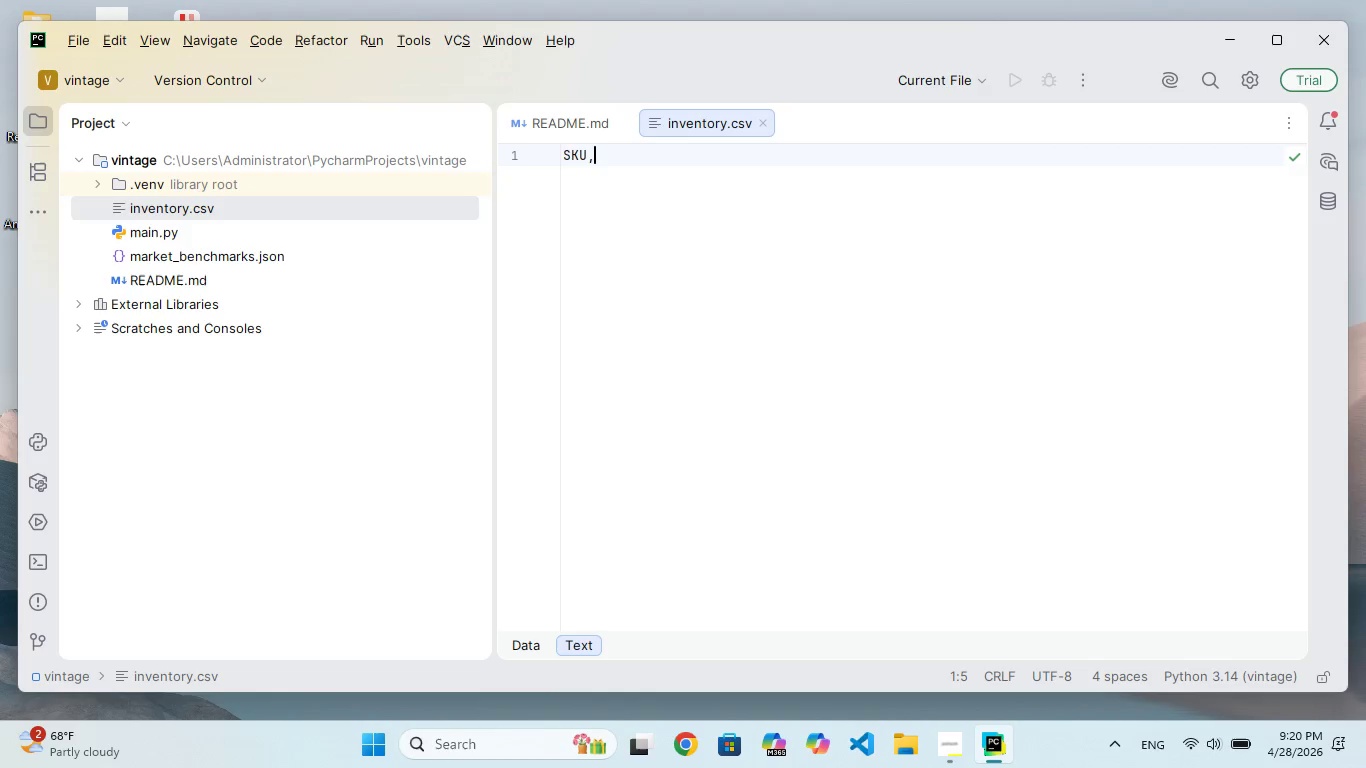 
key(Space)
 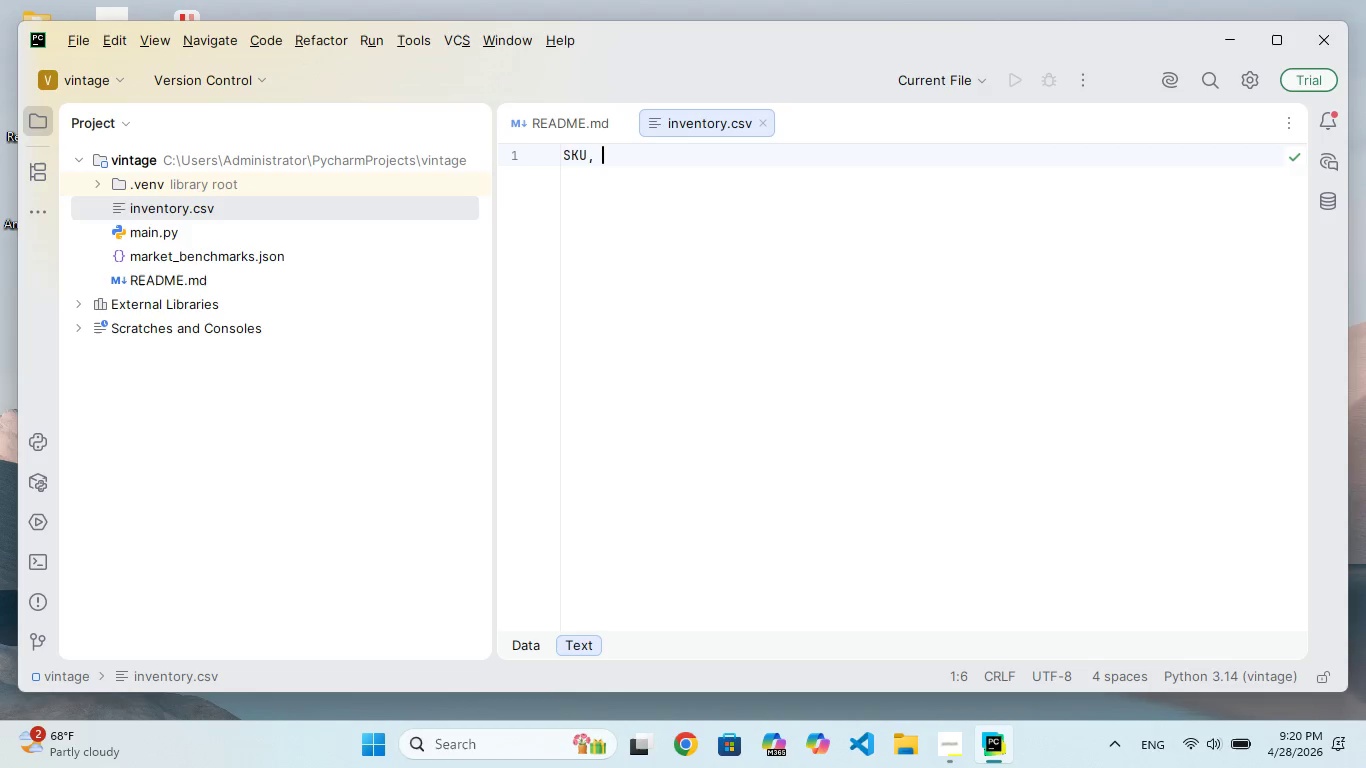 
key(CapsLock)
 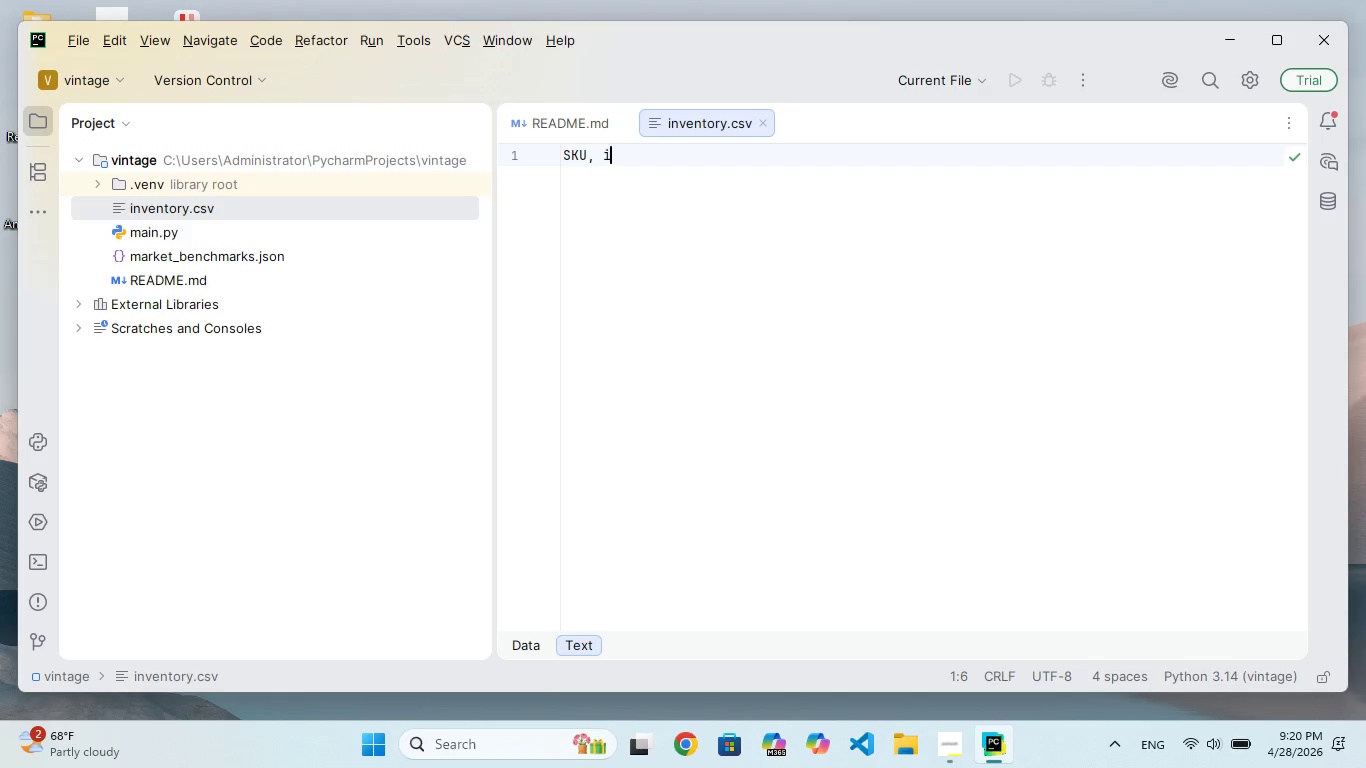 
key(I)
 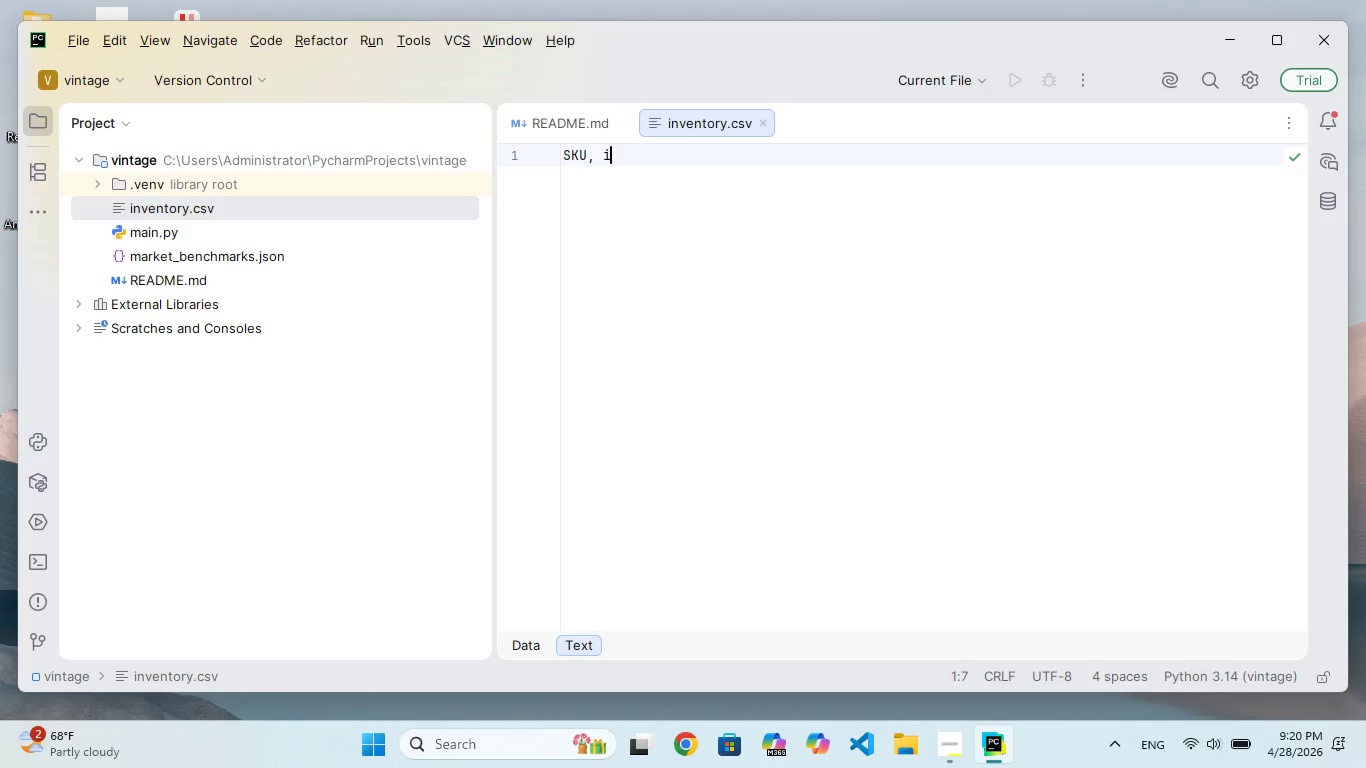 
key(CapsLock)
 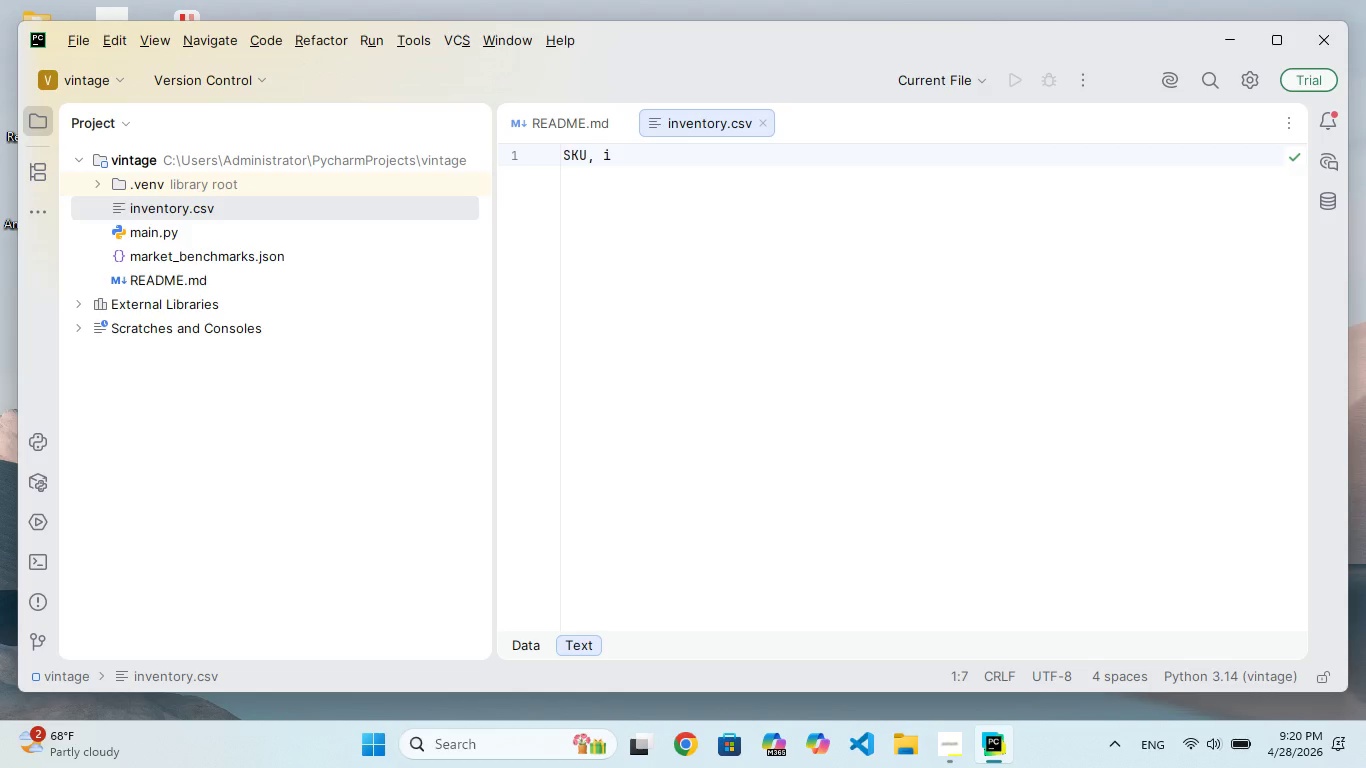 
key(Backspace)
 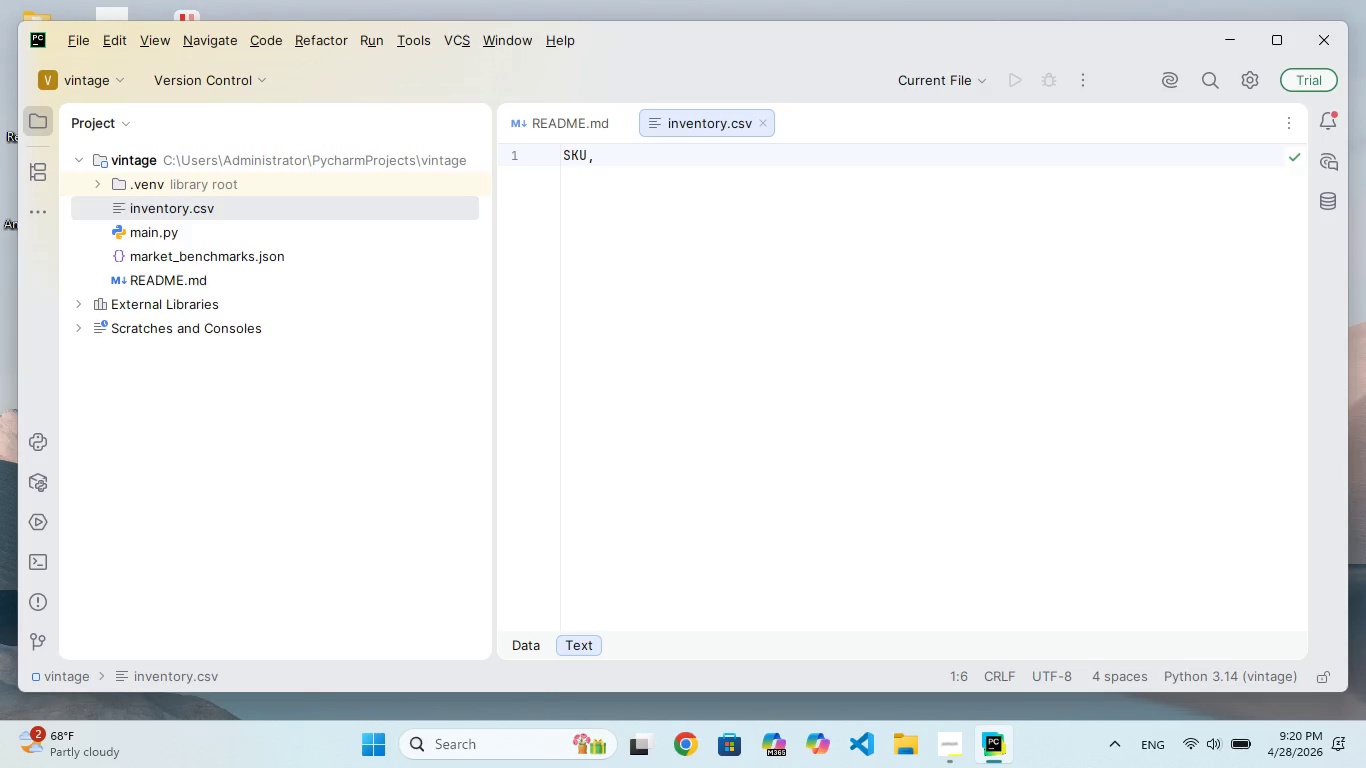 
key(CapsLock)
 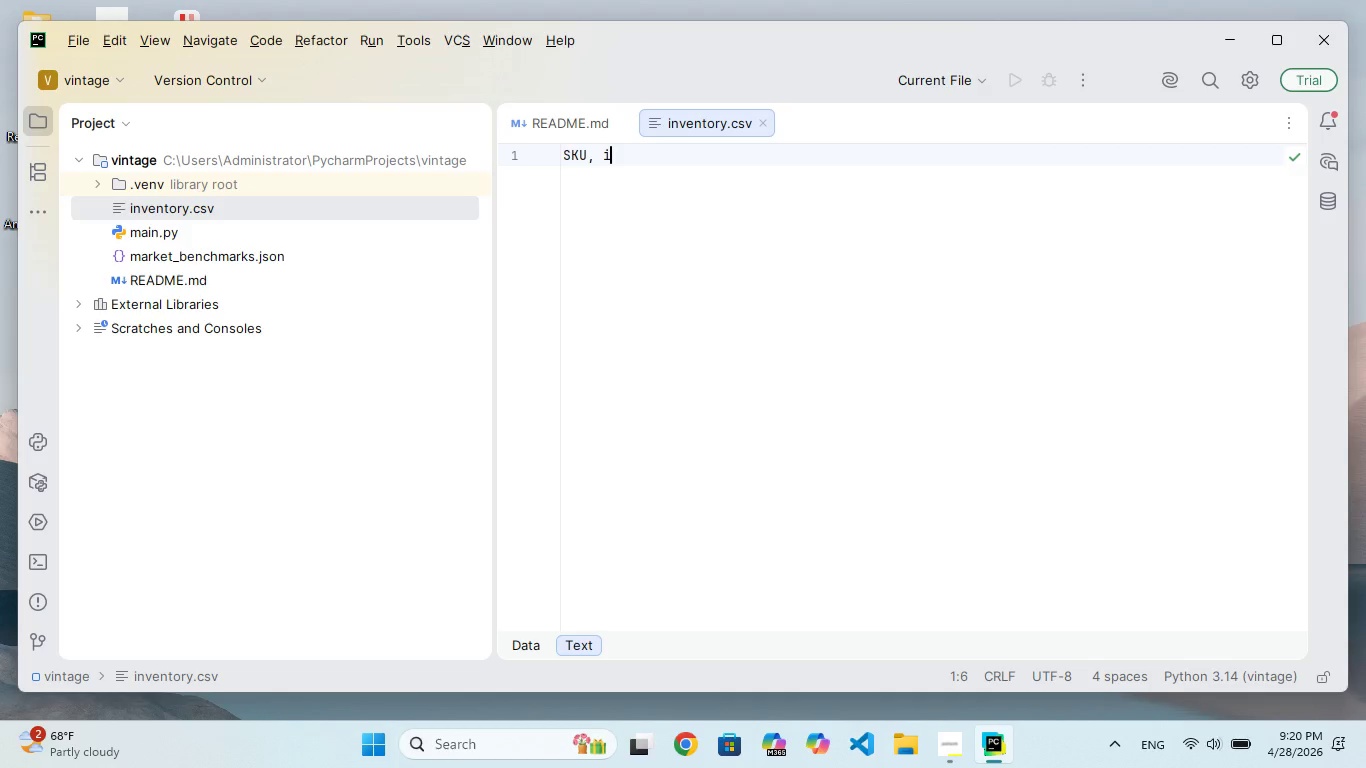 
key(I)
 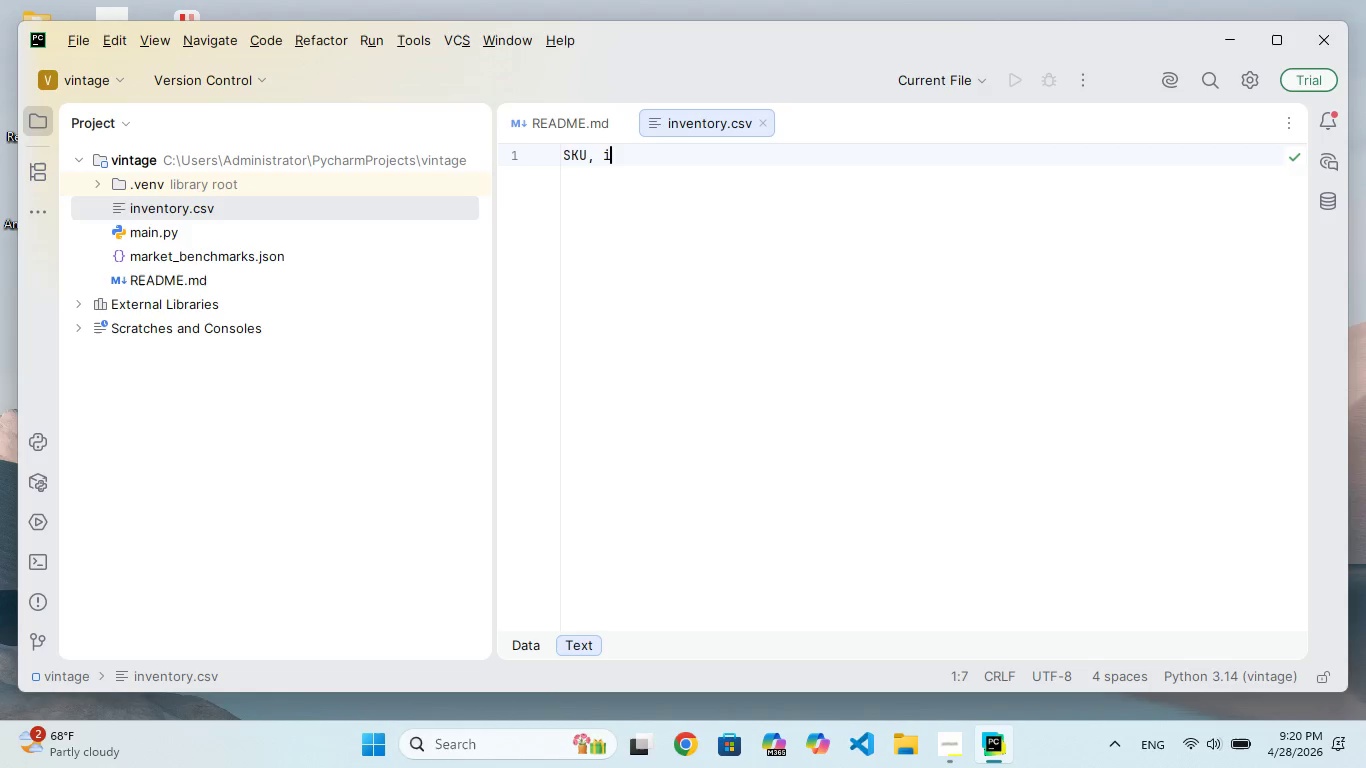 
key(CapsLock)
 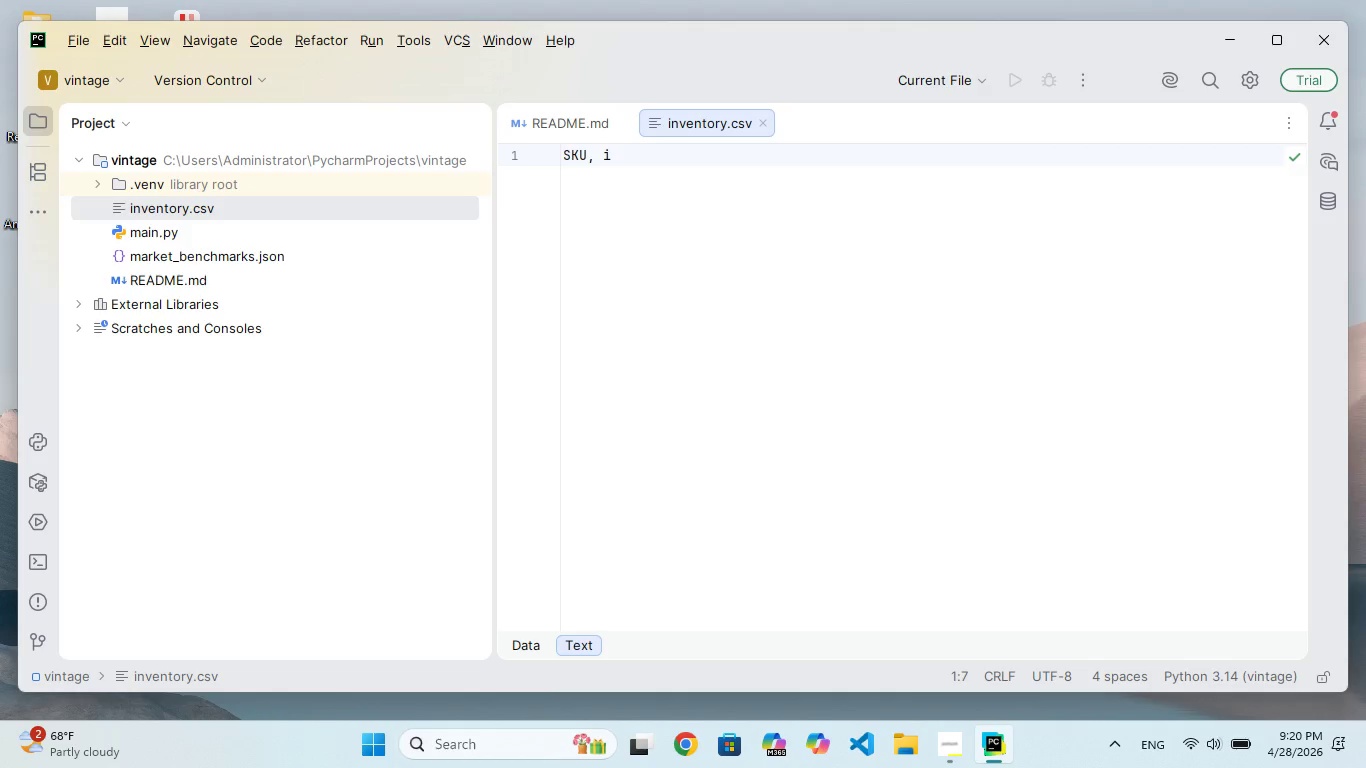 
key(Backspace)
 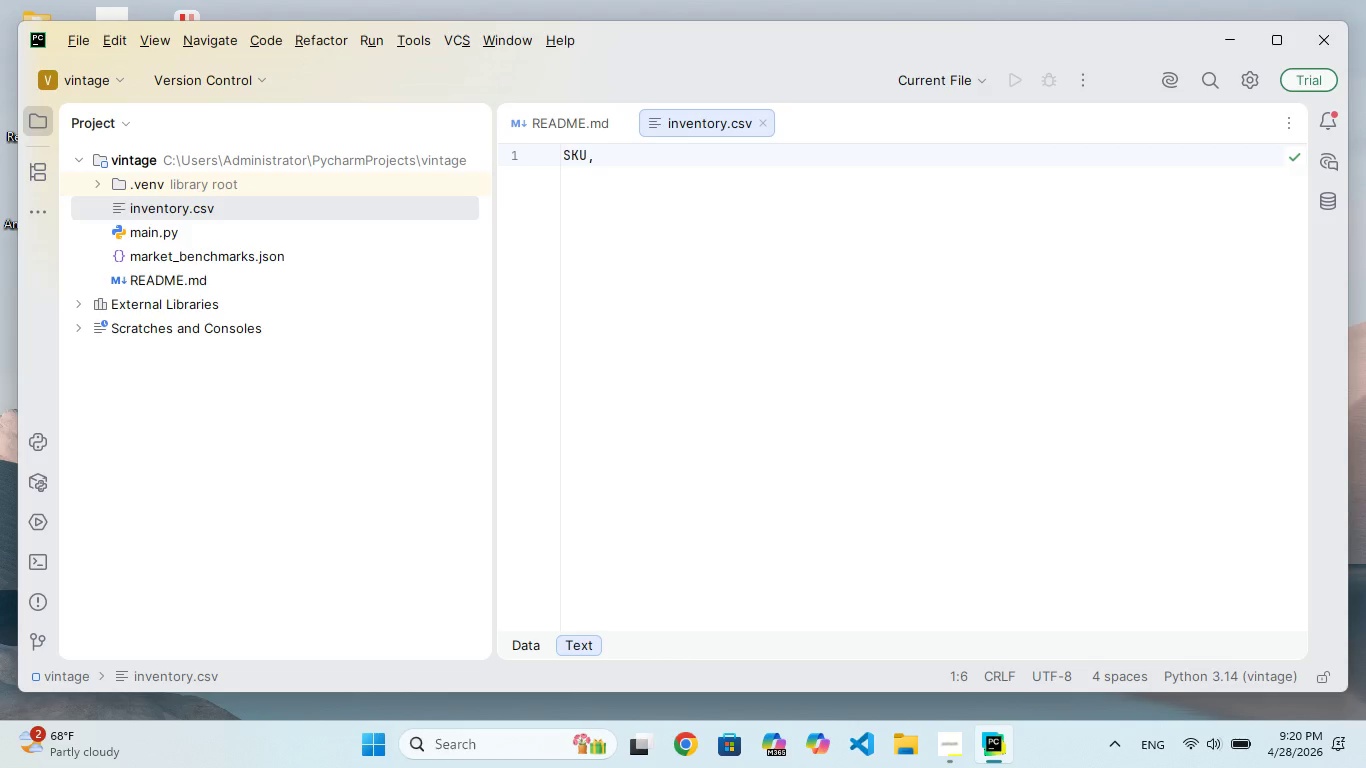 
key(Backspace)
type(Itekm)
key(Backspace)
key(Backspace)
key(Backspace)
key(Backspace)
 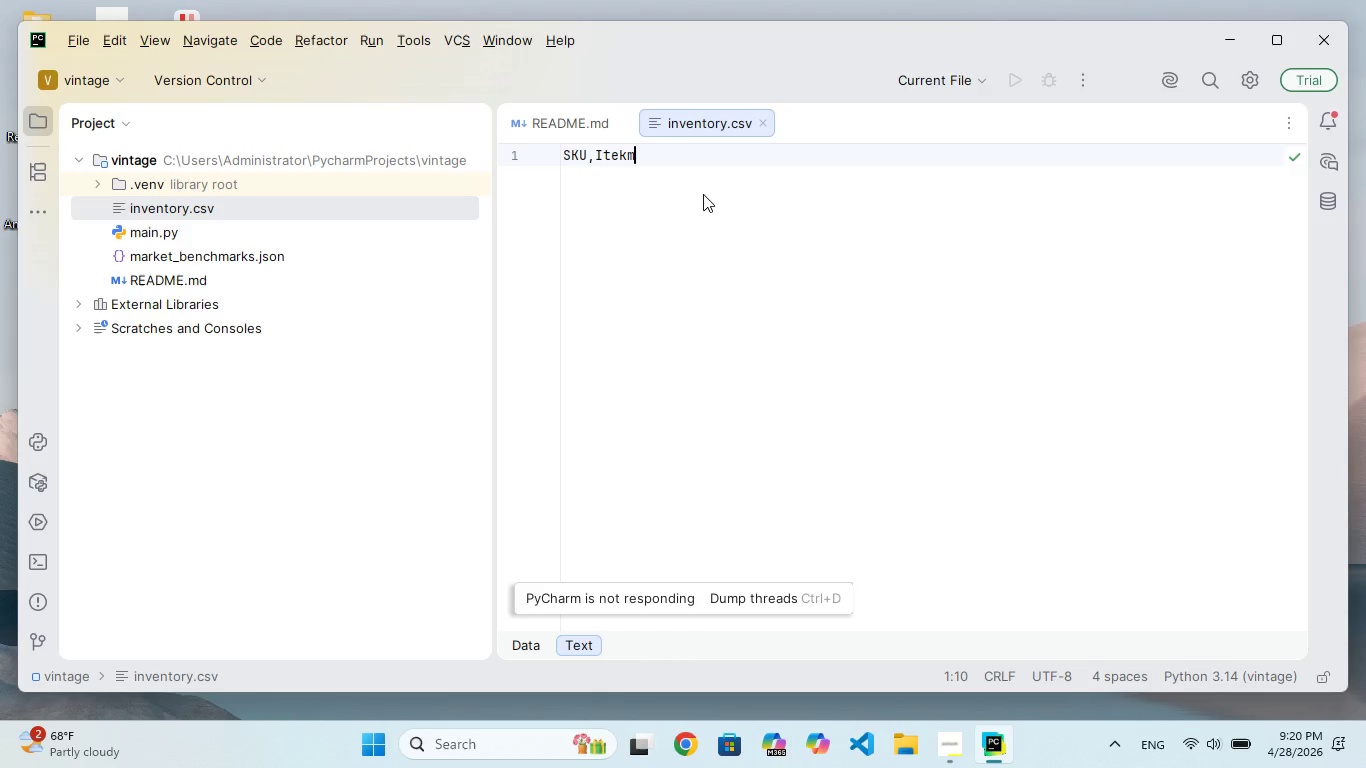 
wait(7.36)
 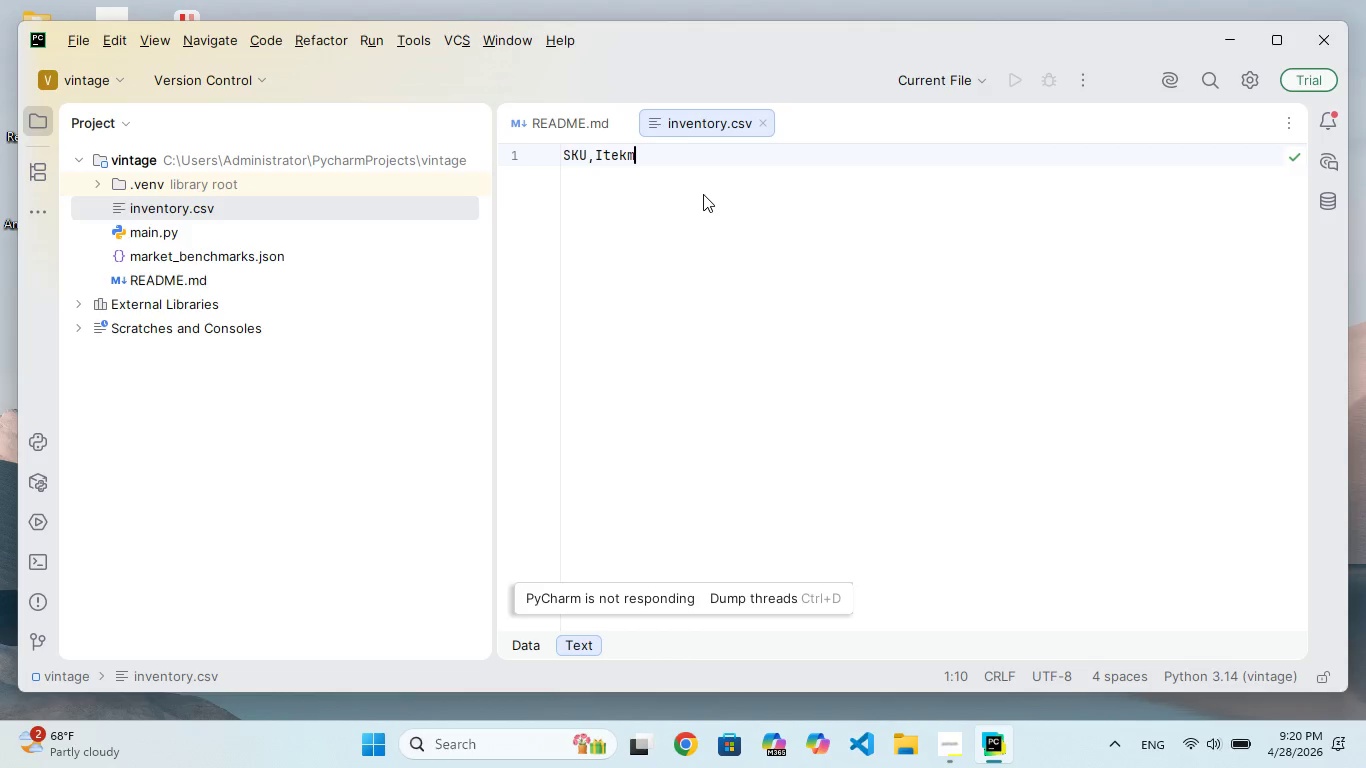 
key(Backspace)
 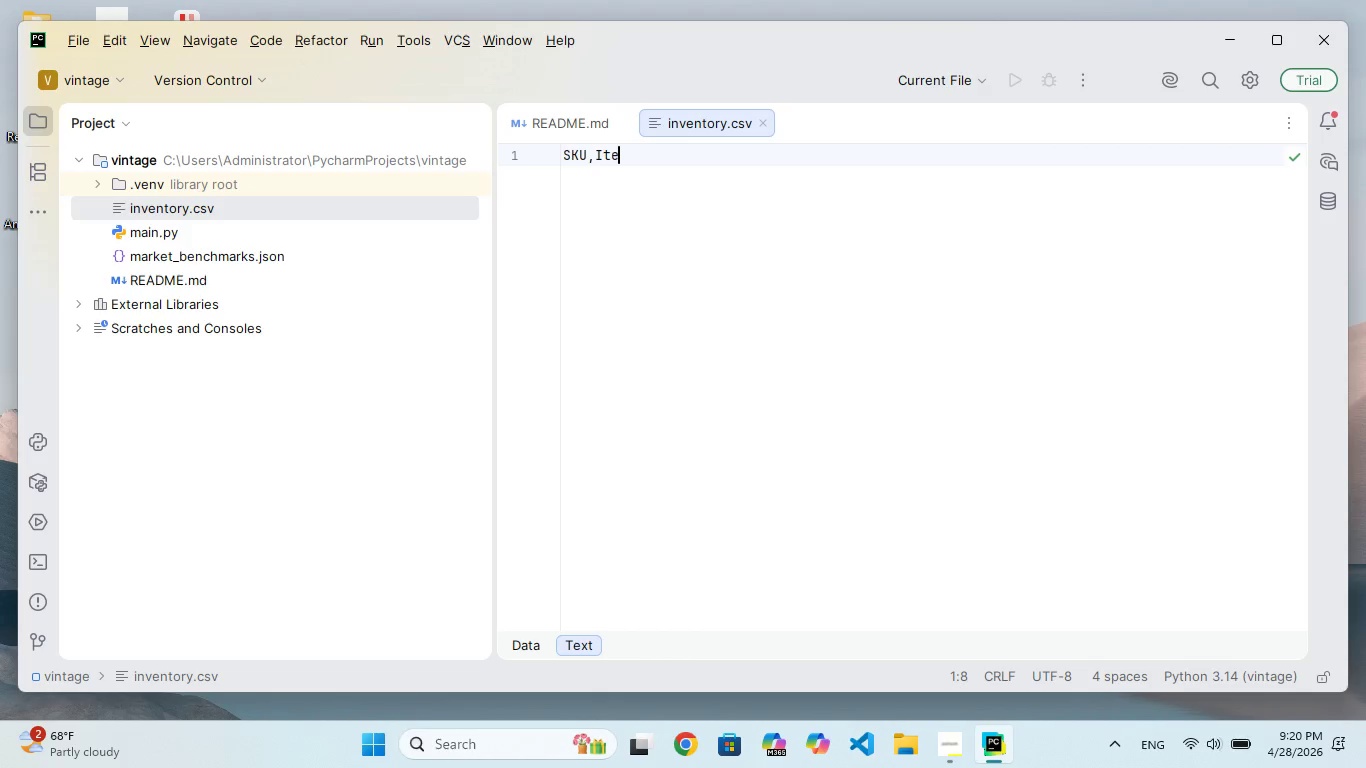 
key(M)
 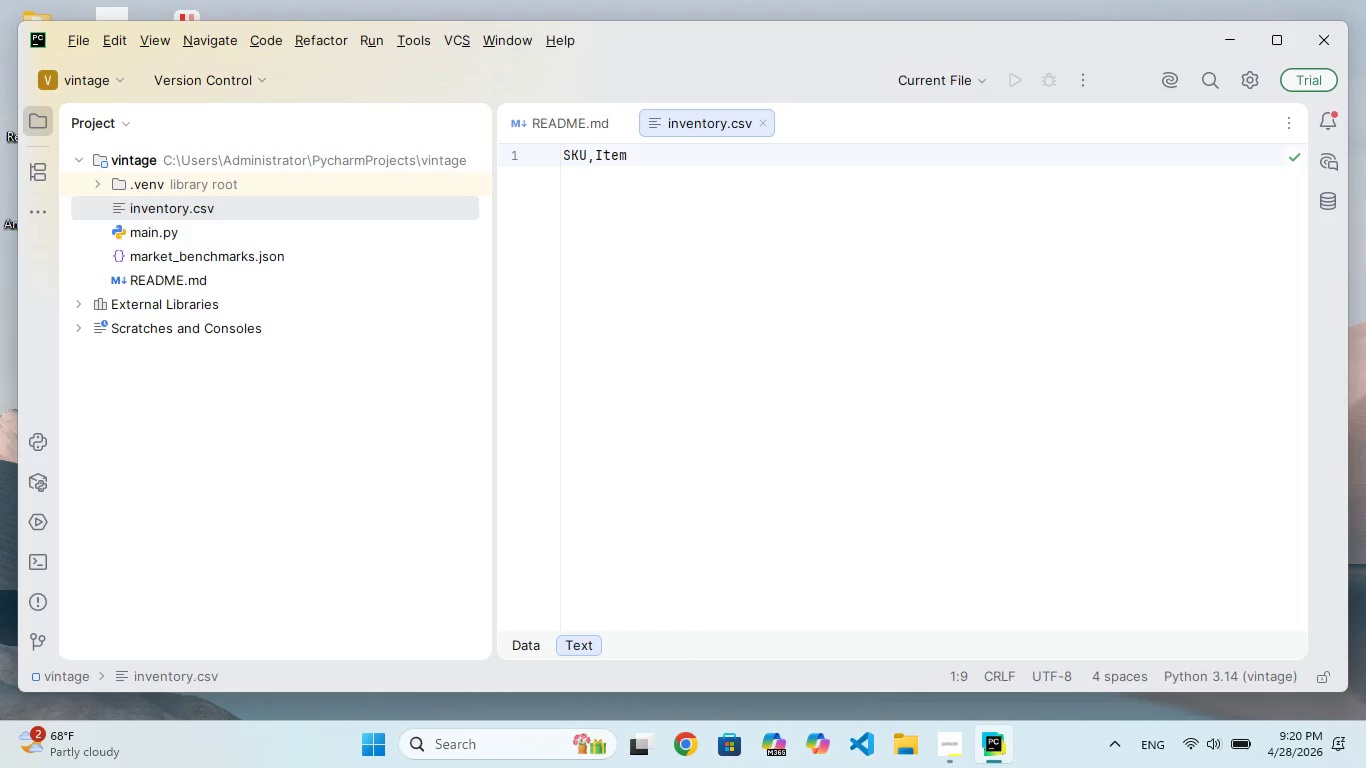 
type(_Name, )
key(Backspace)
type(Store_Prie)
 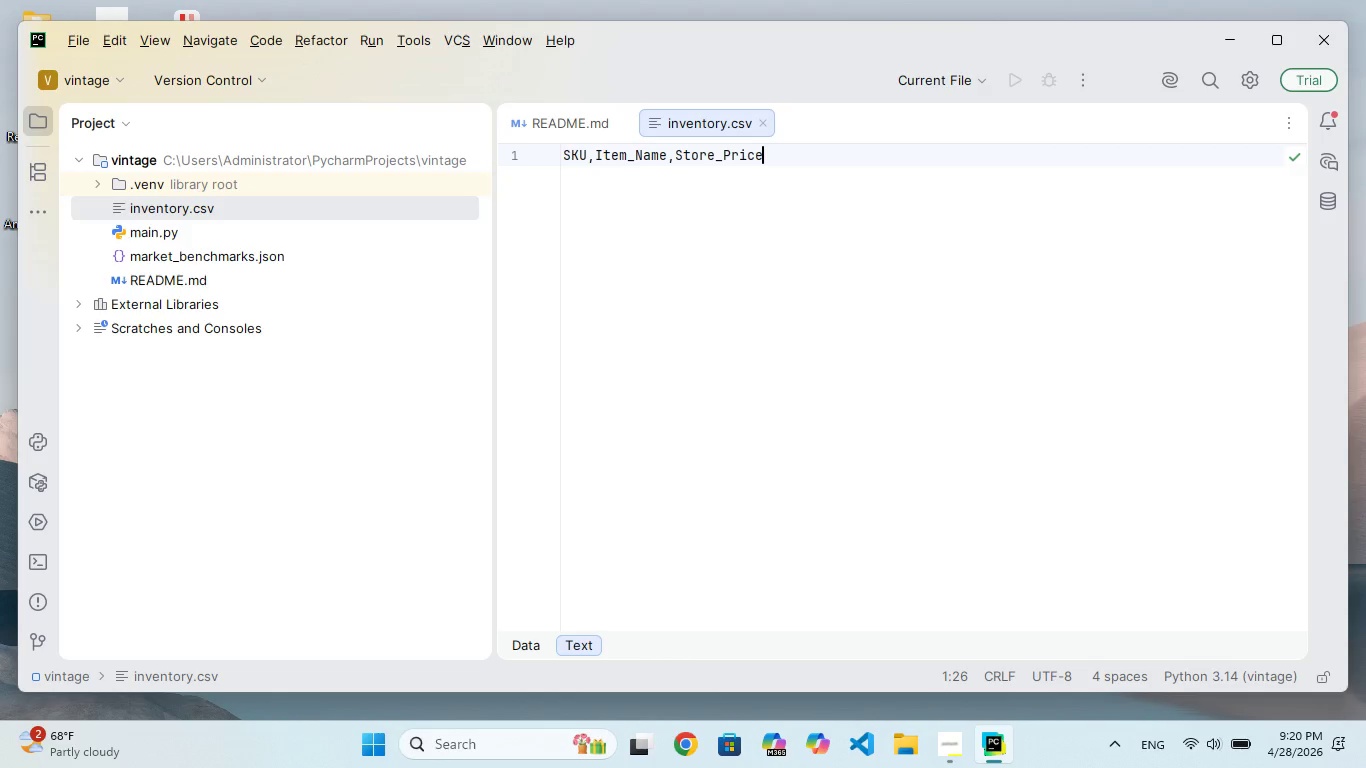 
 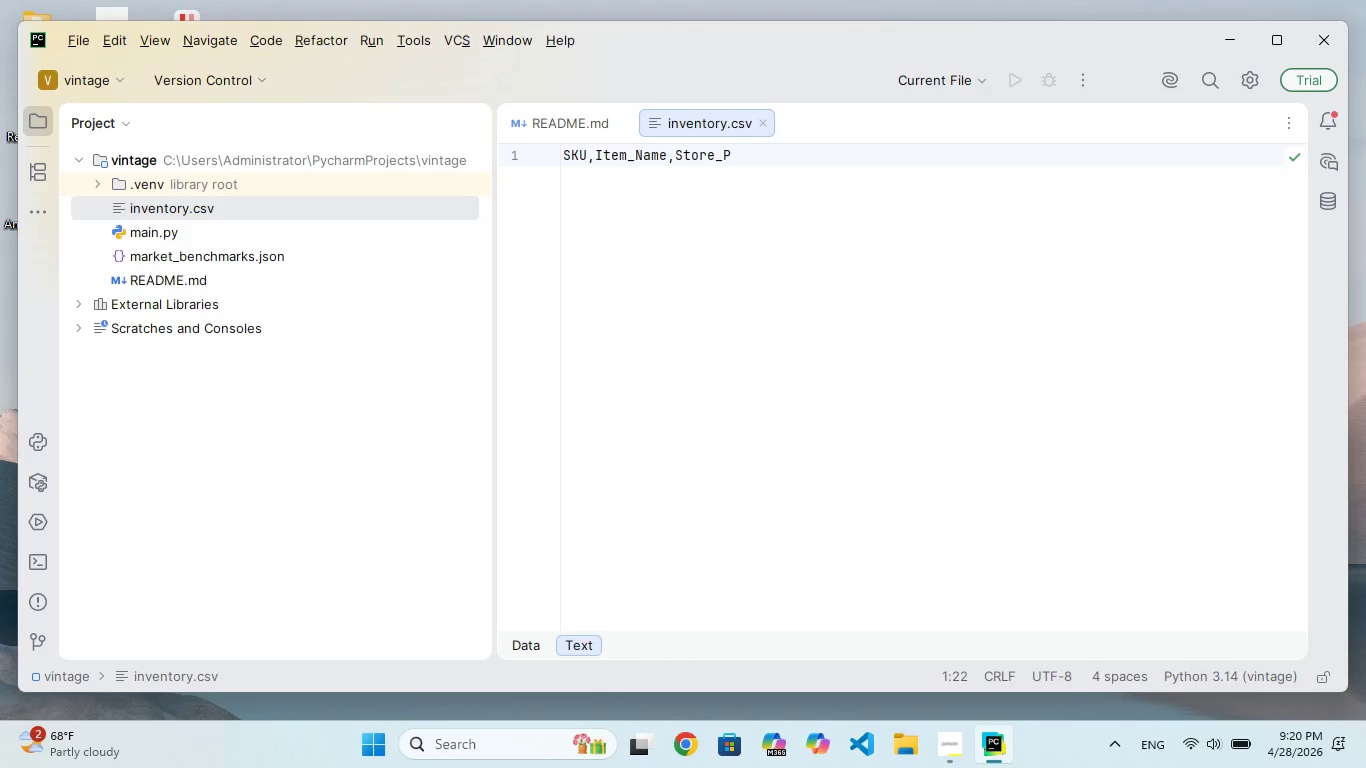 
hold_key(key=C, duration=0.33)
 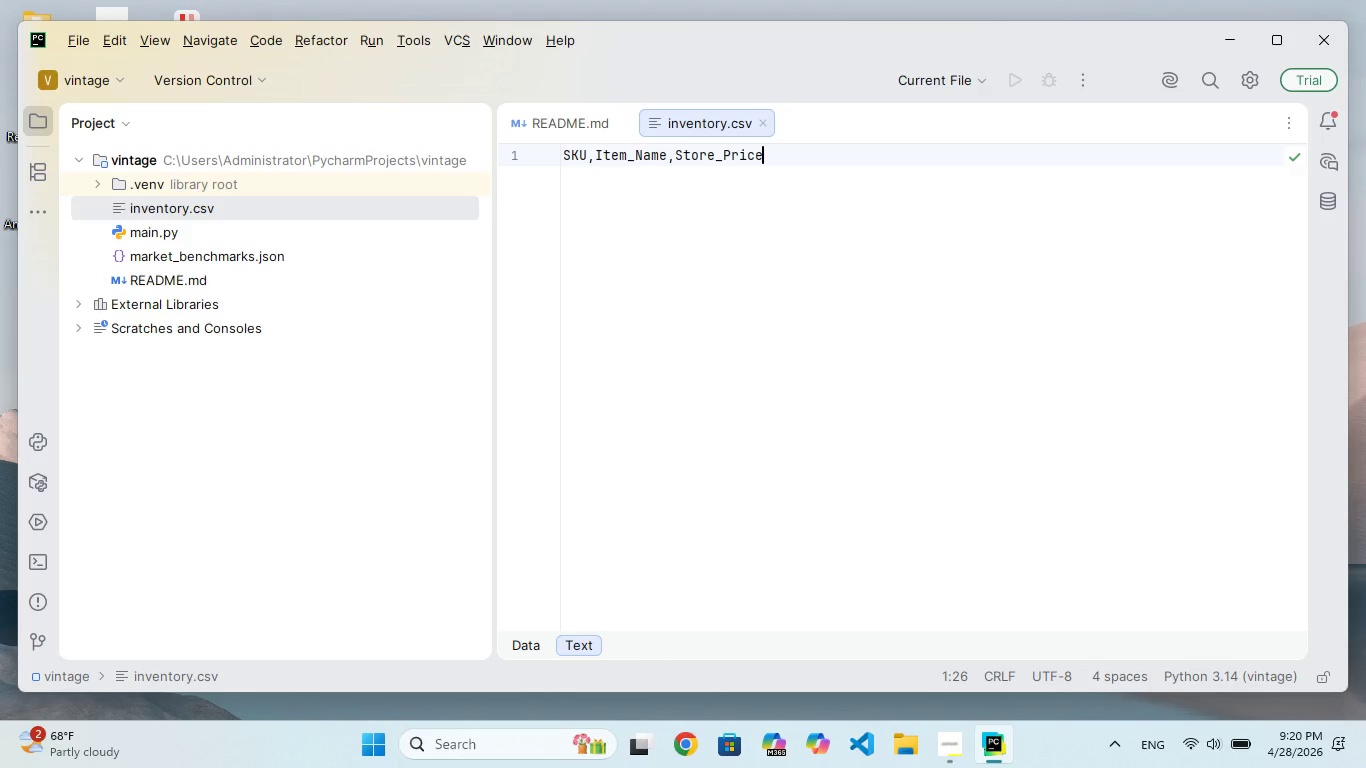 
key(Enter)
 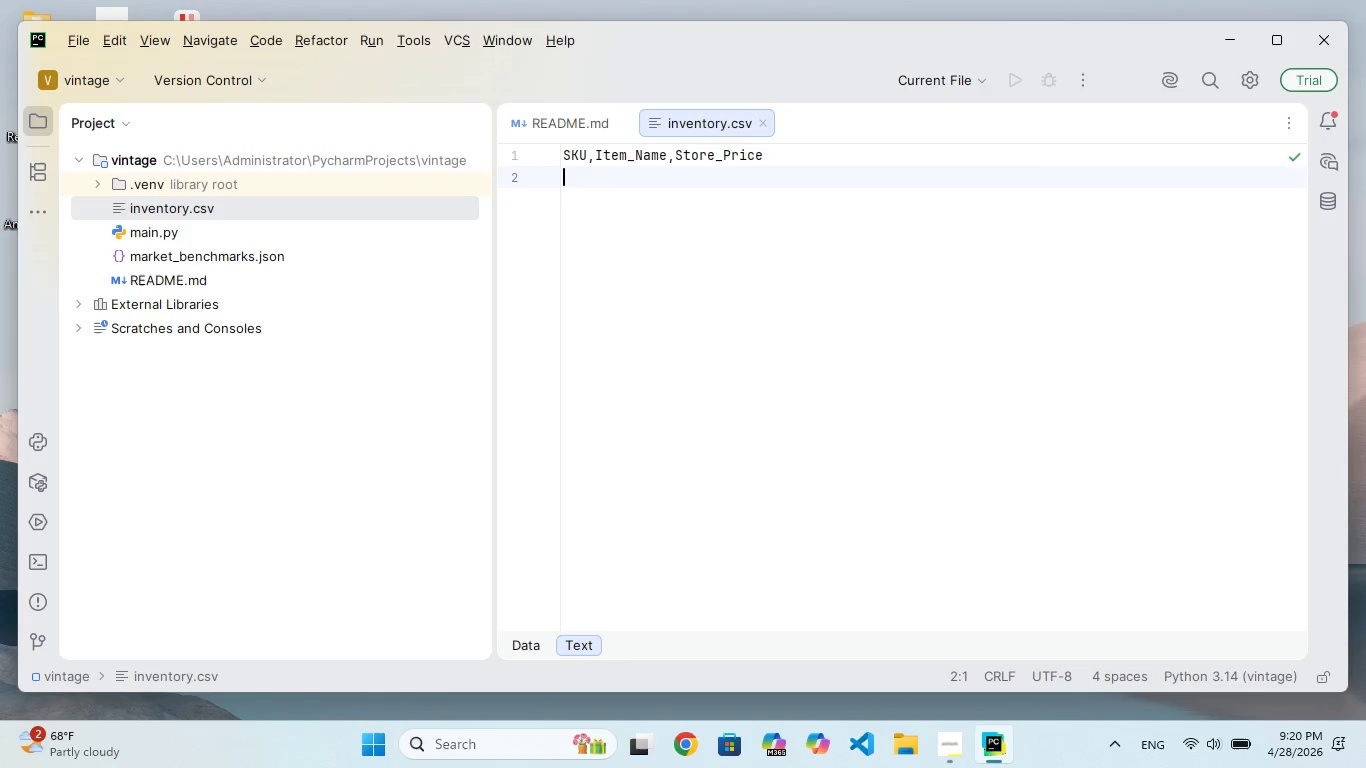 
type(SKU001,1964 Str)
 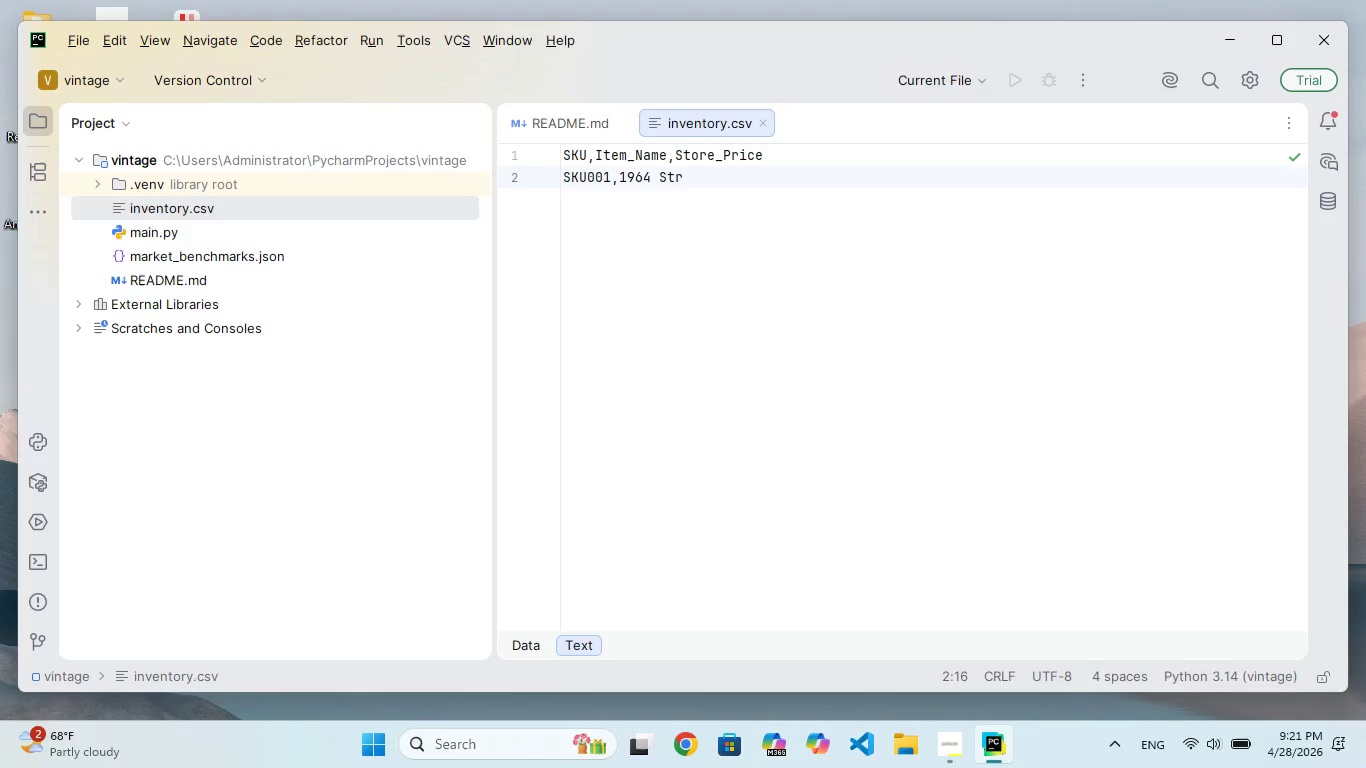 
key(A)
 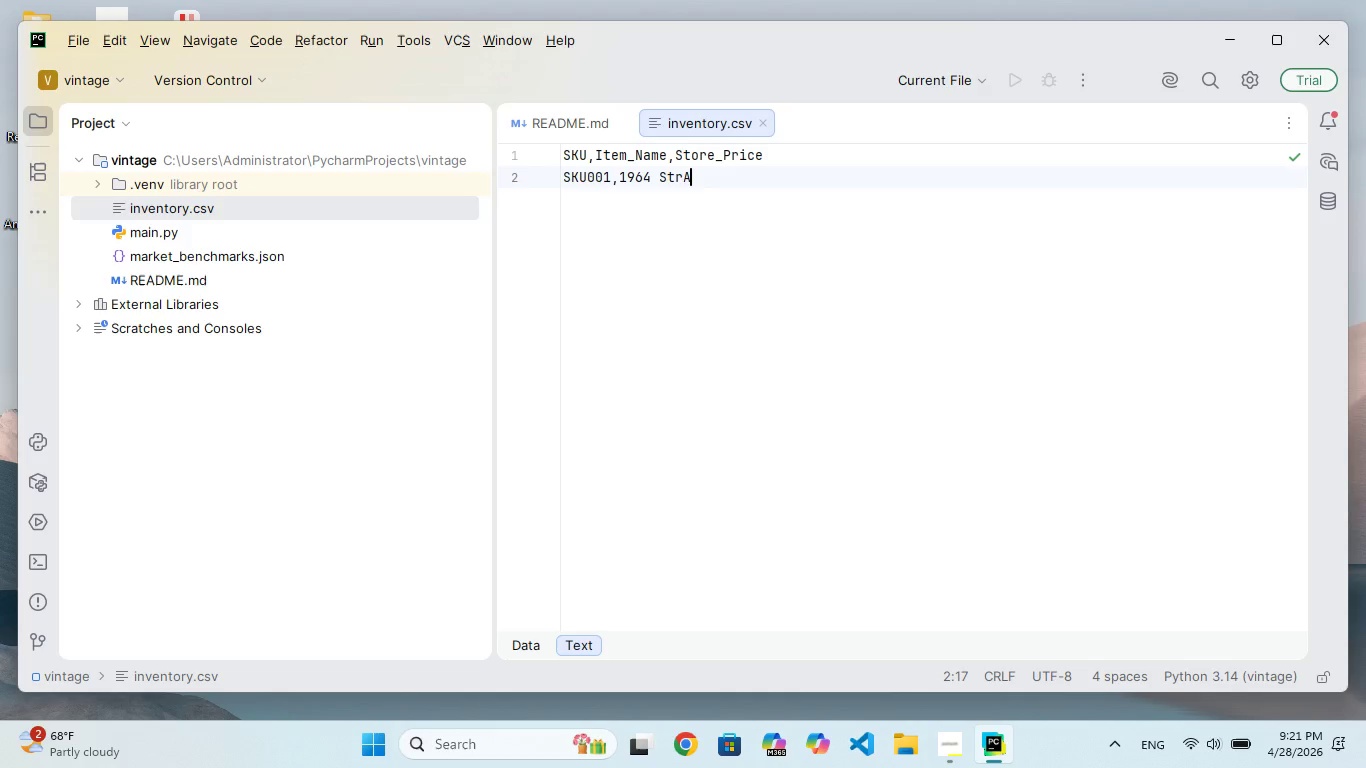 
type(TOCSTER)
 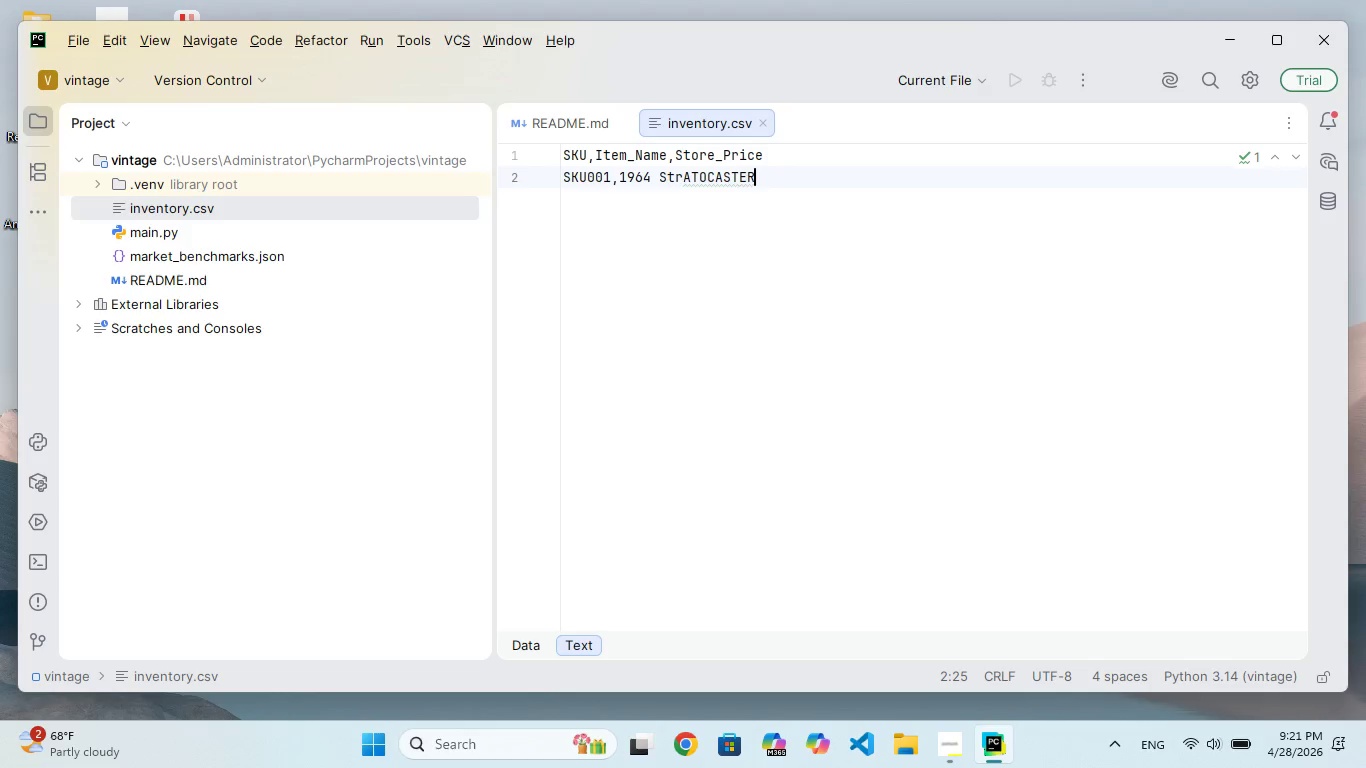 
hold_key(key=A, duration=0.42)
 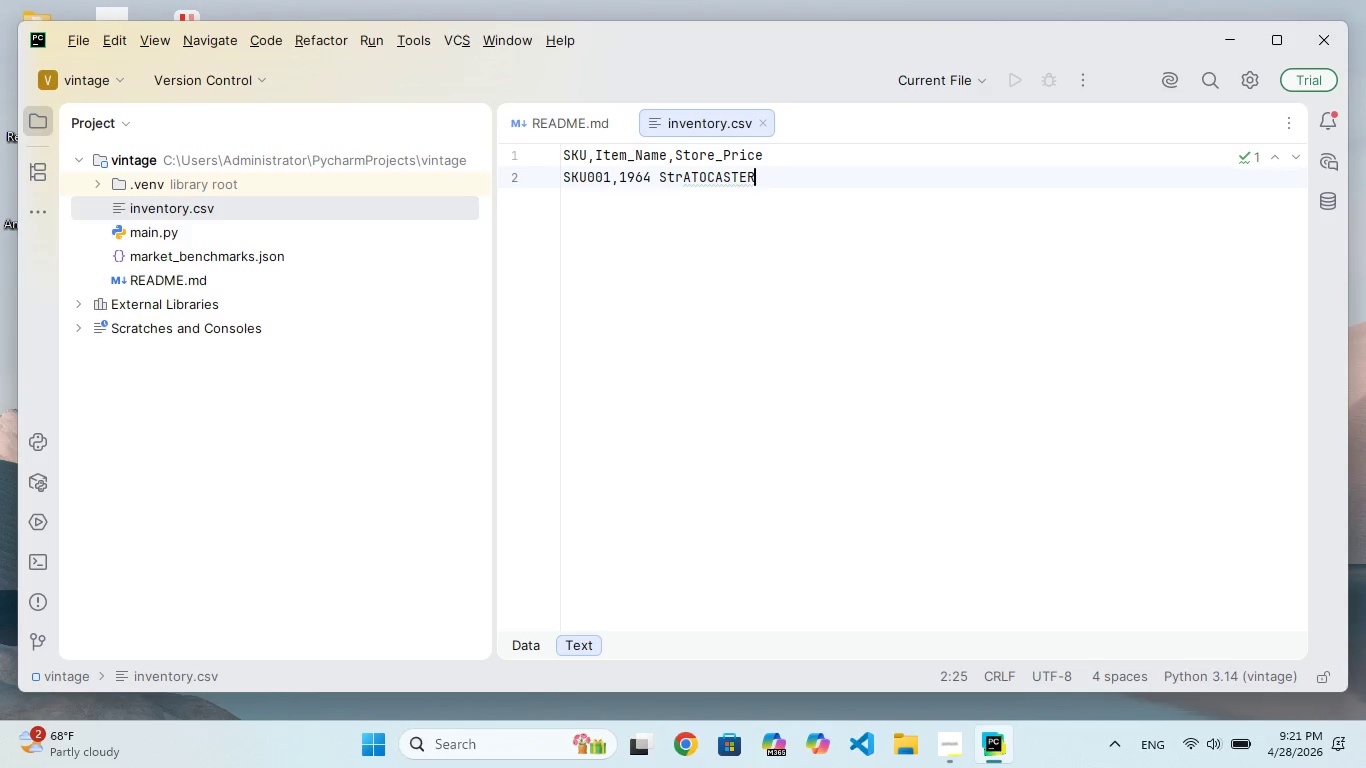 
key(Shift+2)
 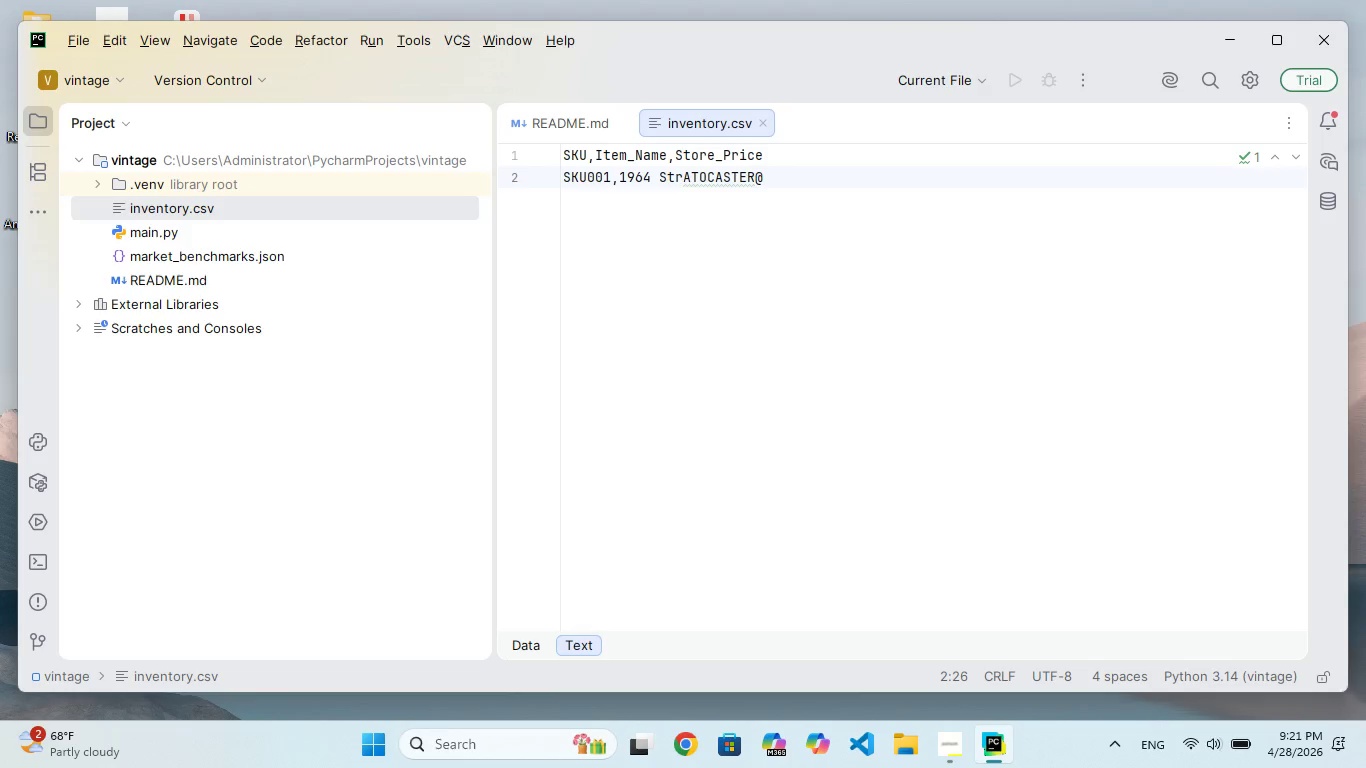 
hold_key(key=ArrowLeft, duration=0.38)
 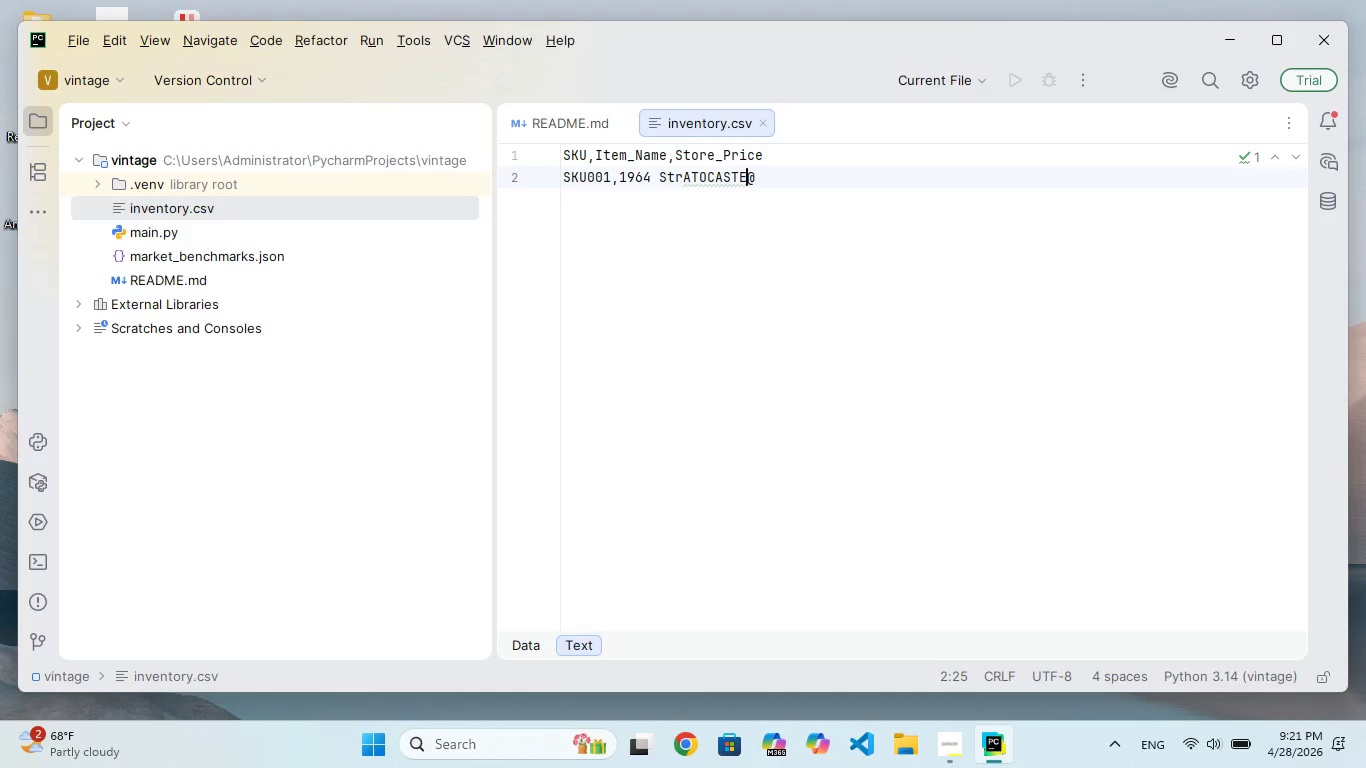 
key(Backspace)
 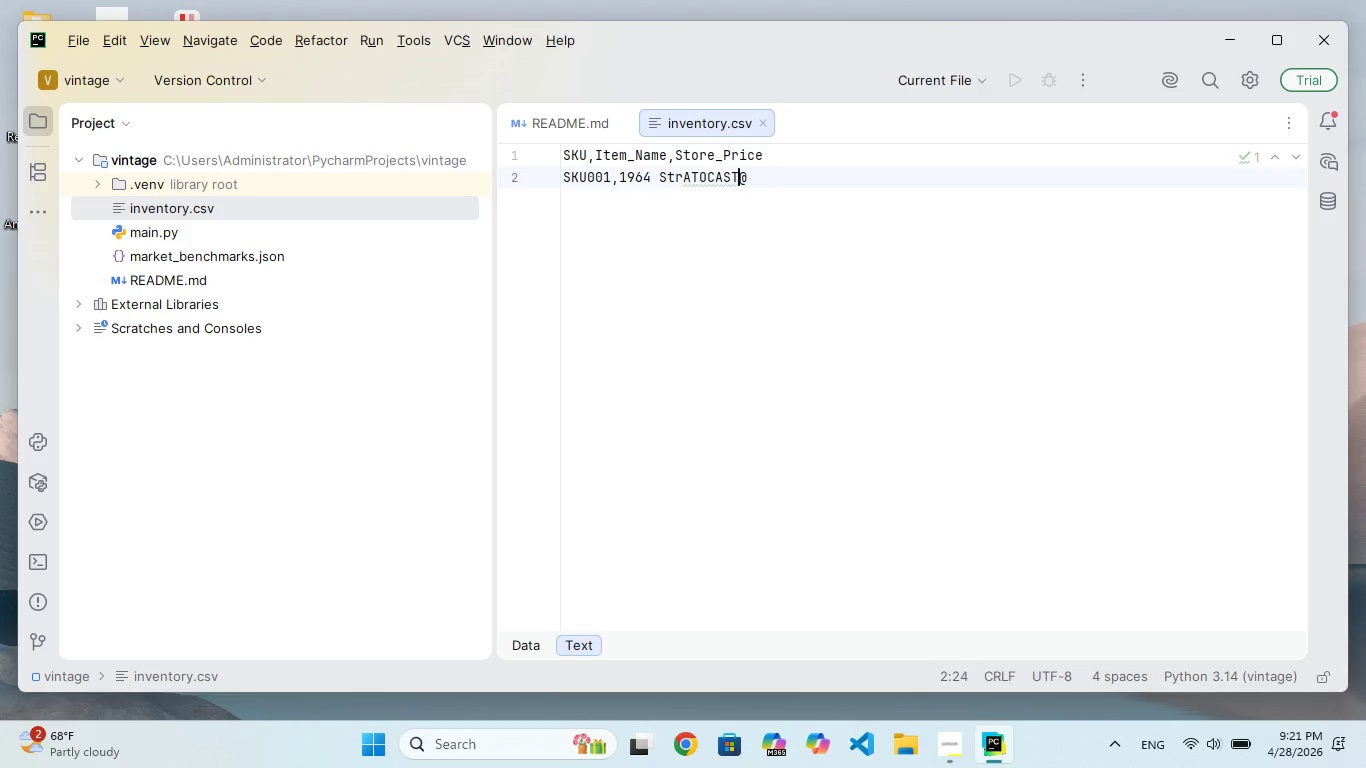 
key(Backspace)
 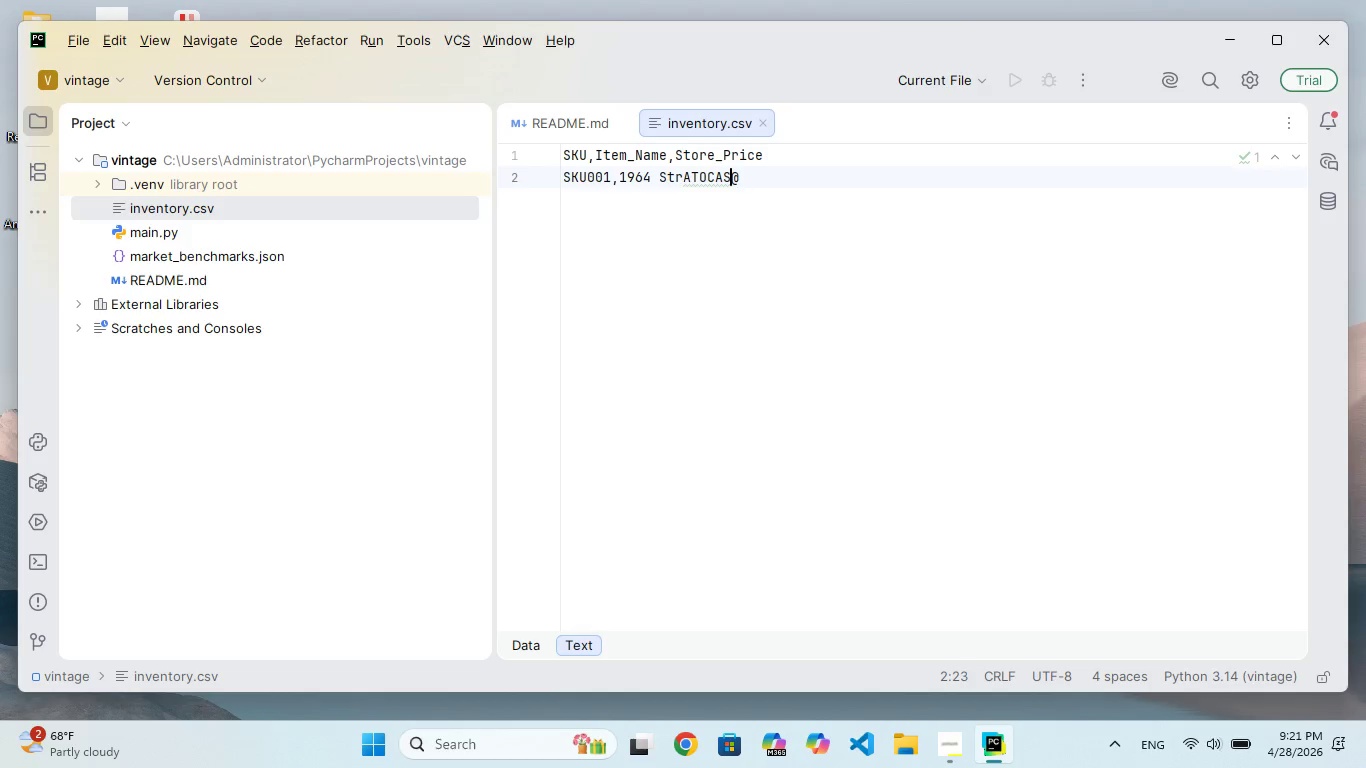 
key(Backspace)
 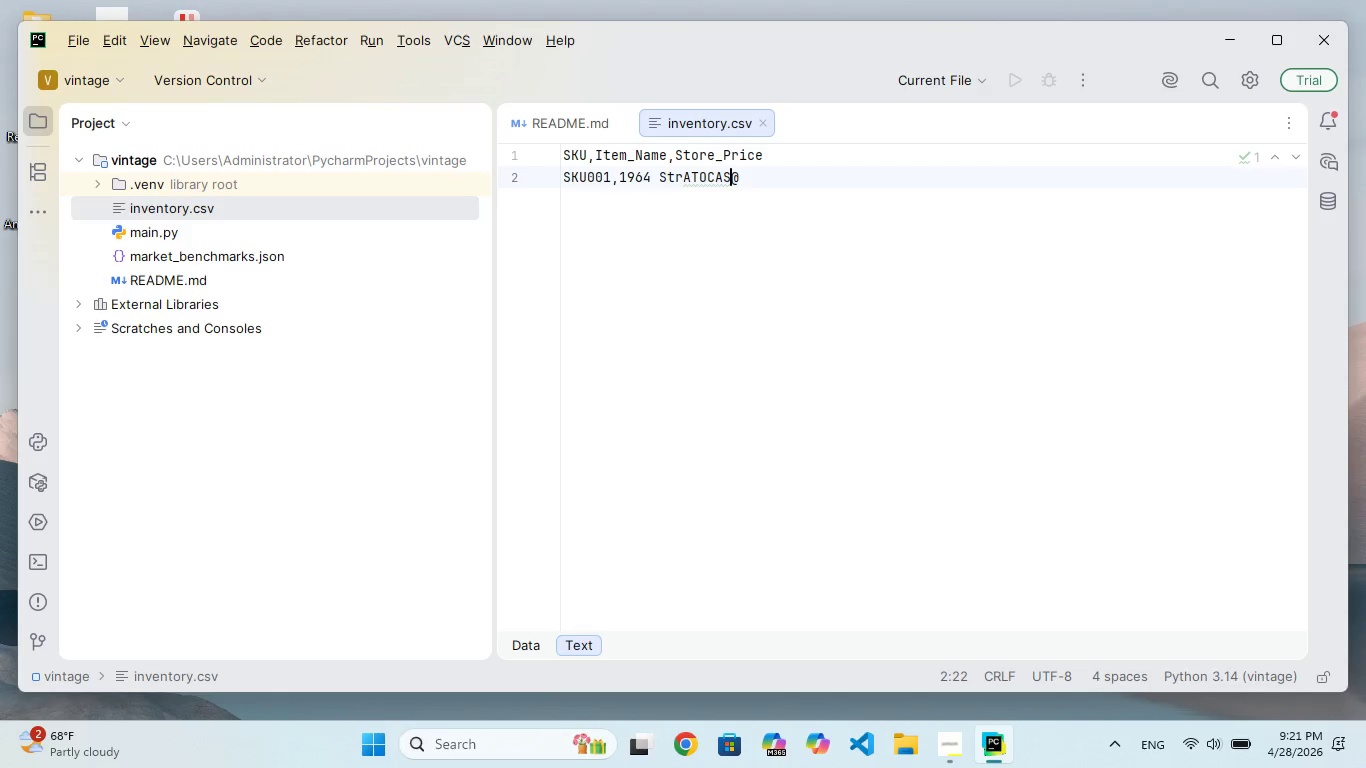 
key(Backspace)
 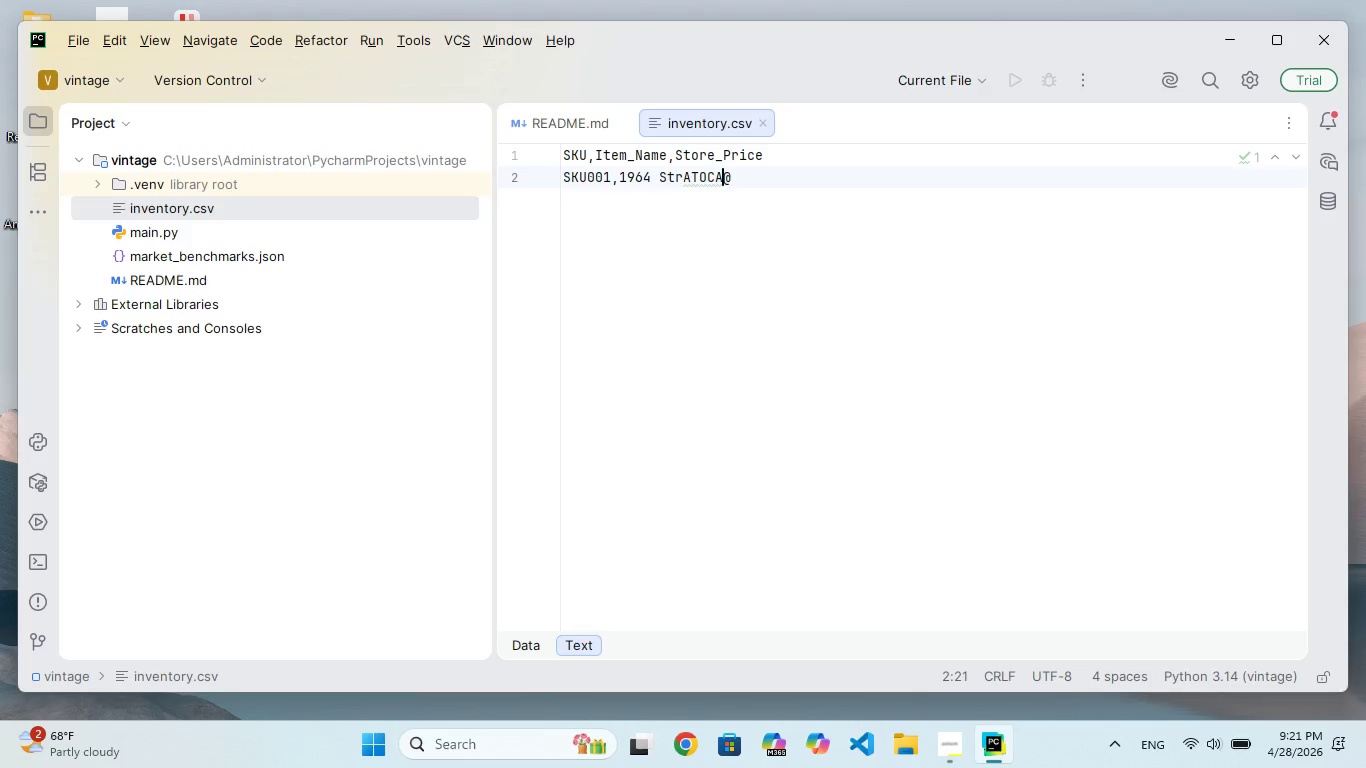 
key(Backspace)
 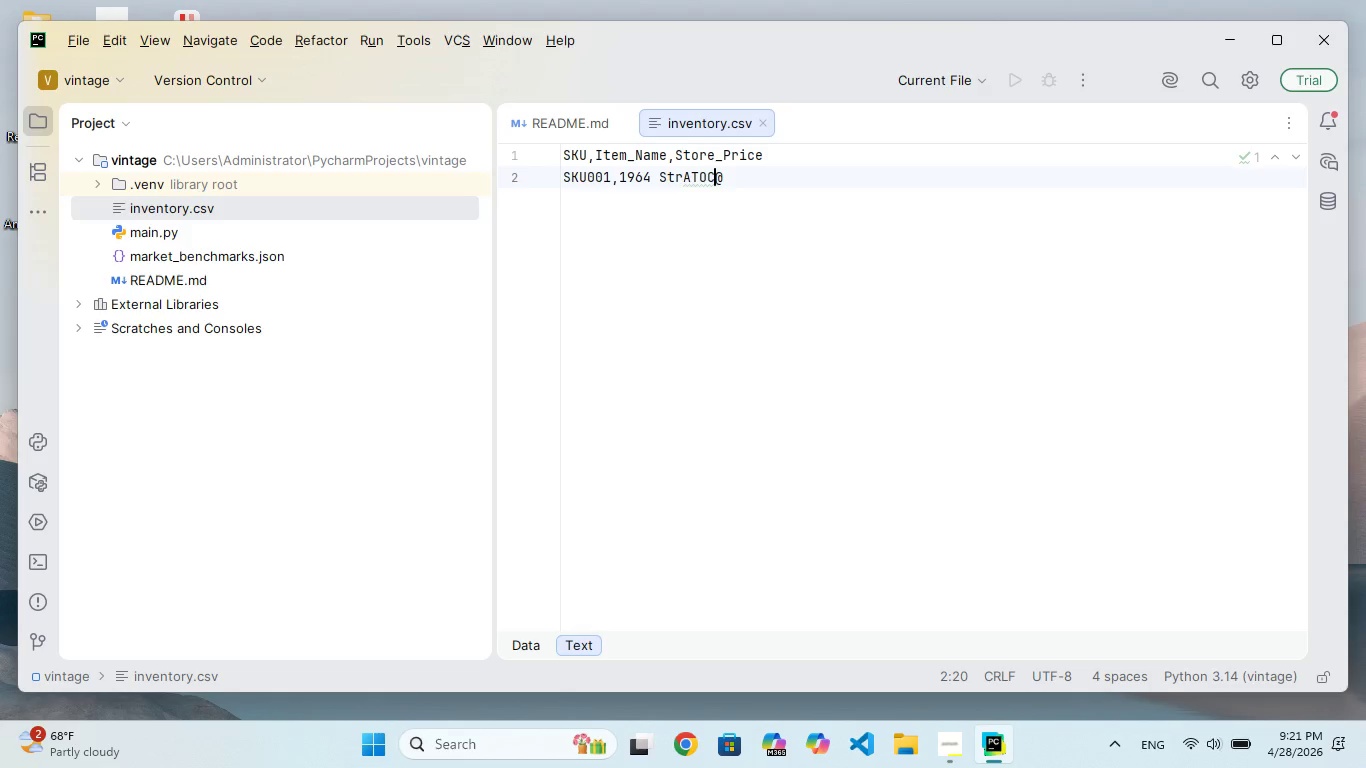 
key(Backspace)
 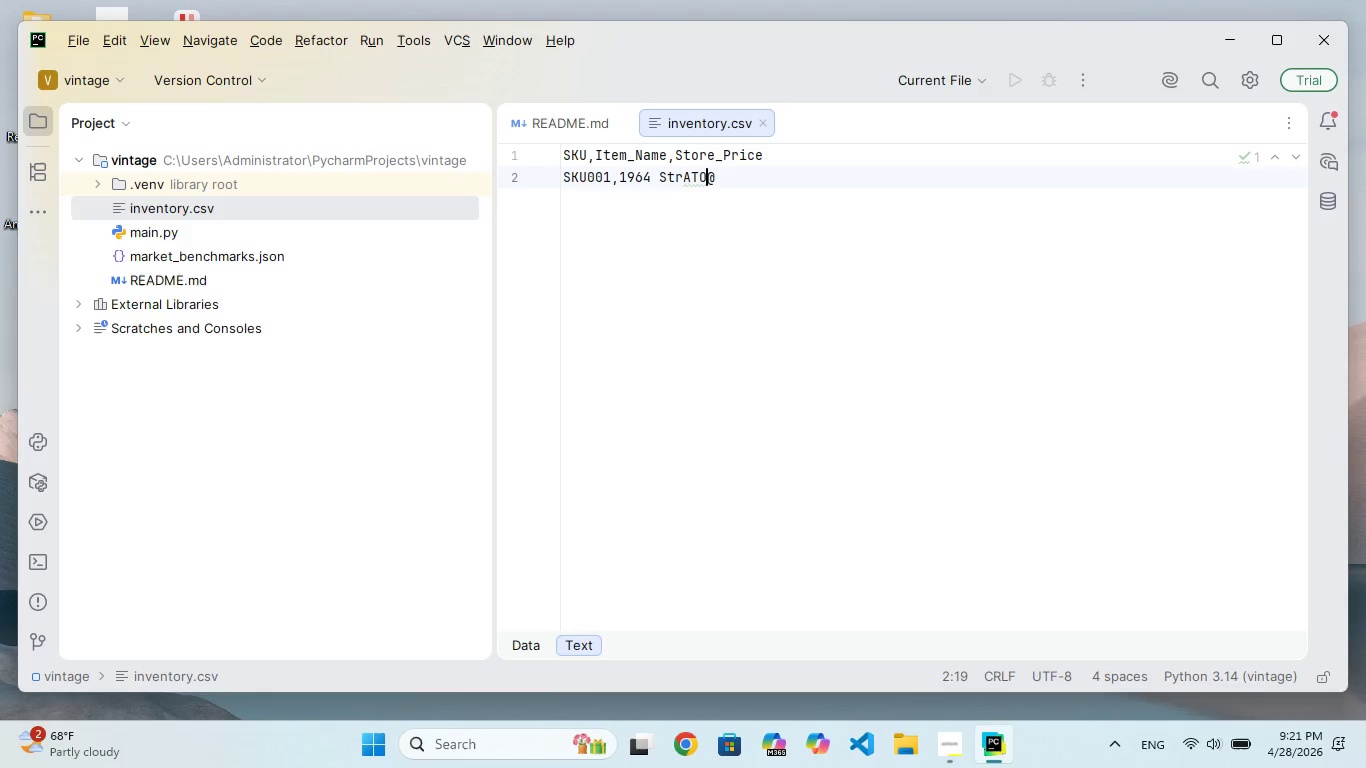 
key(Backspace)
 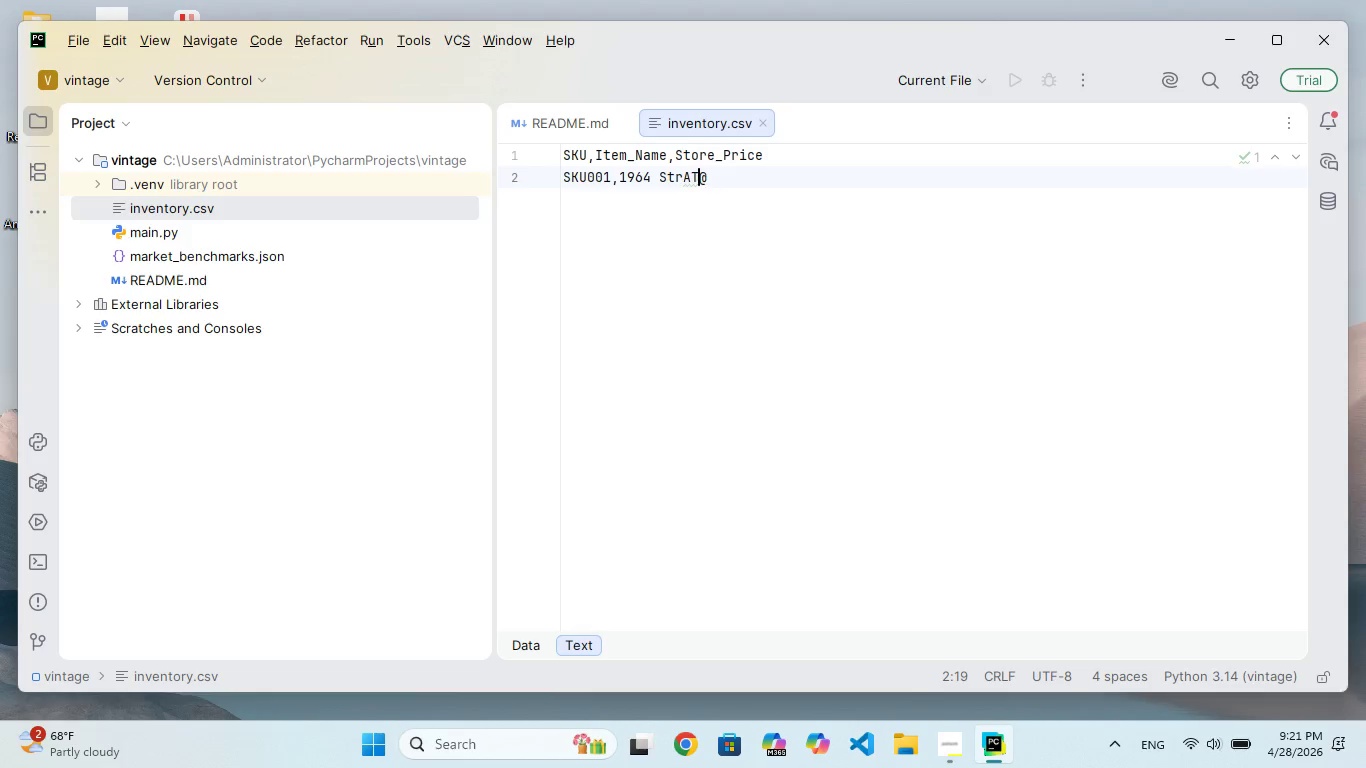 
key(Backspace)
 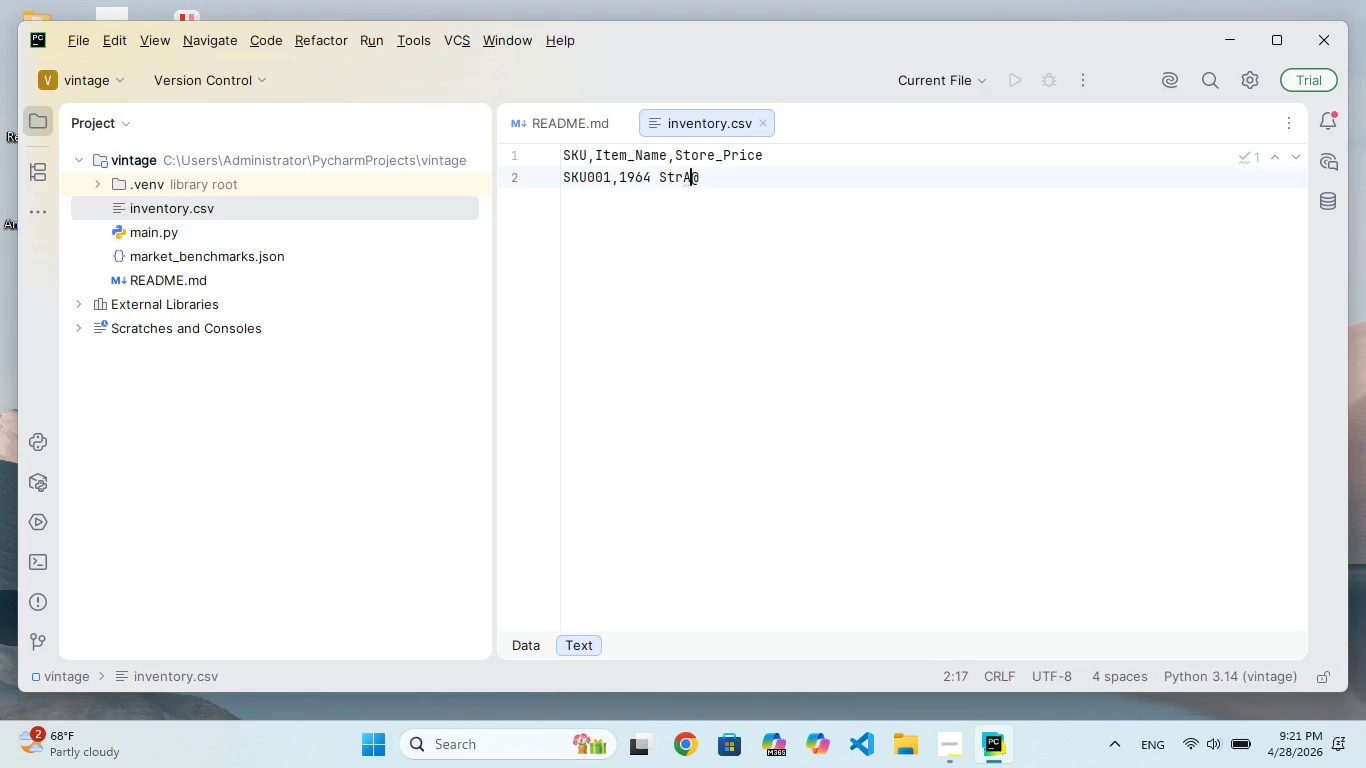 
key(Backspace)
 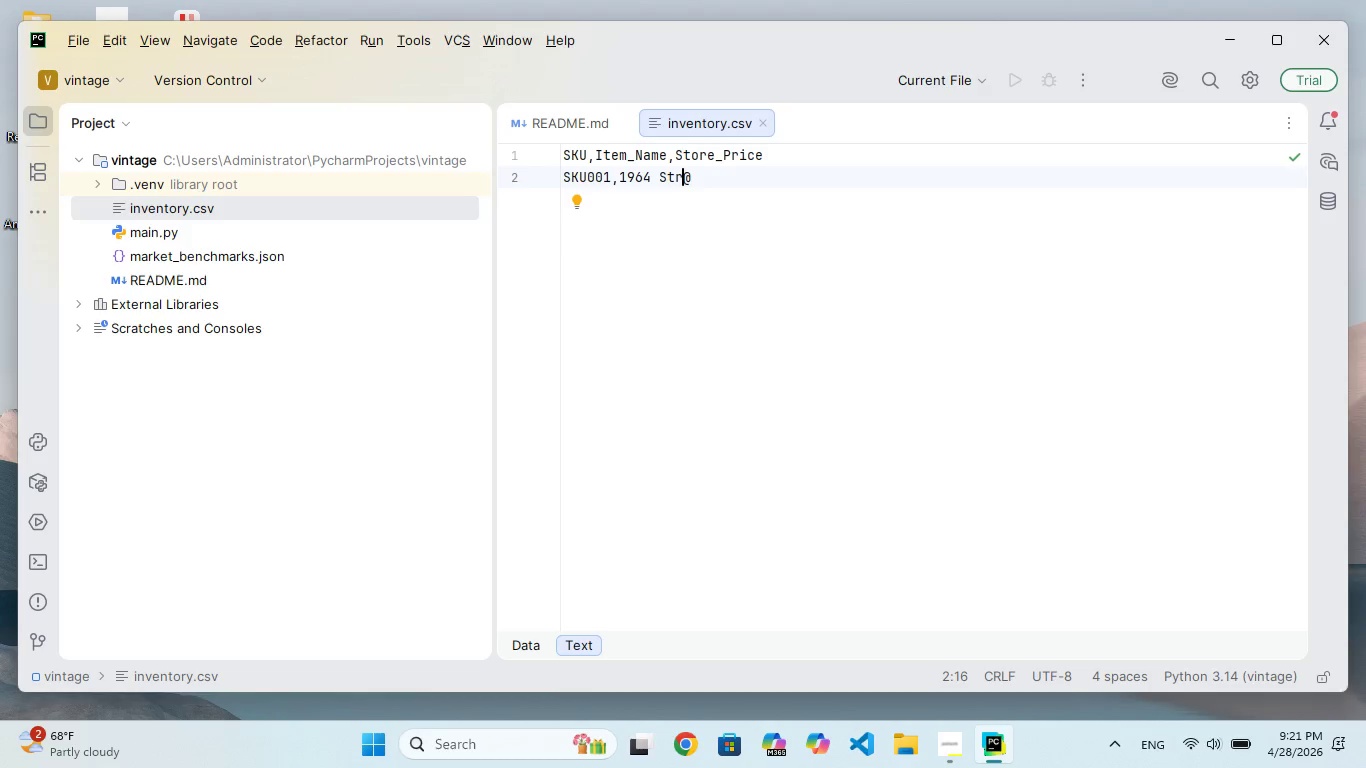 
key(CapsLock)
 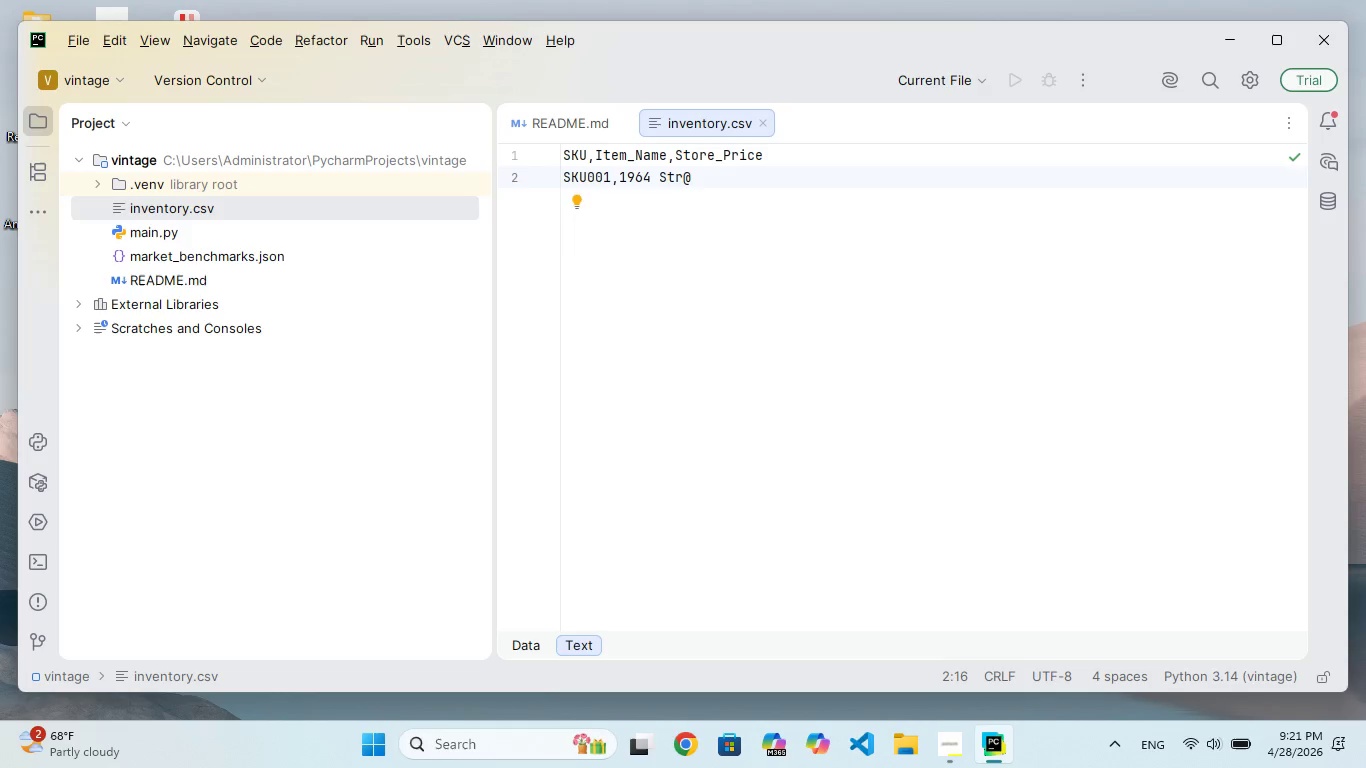 
key(A)
 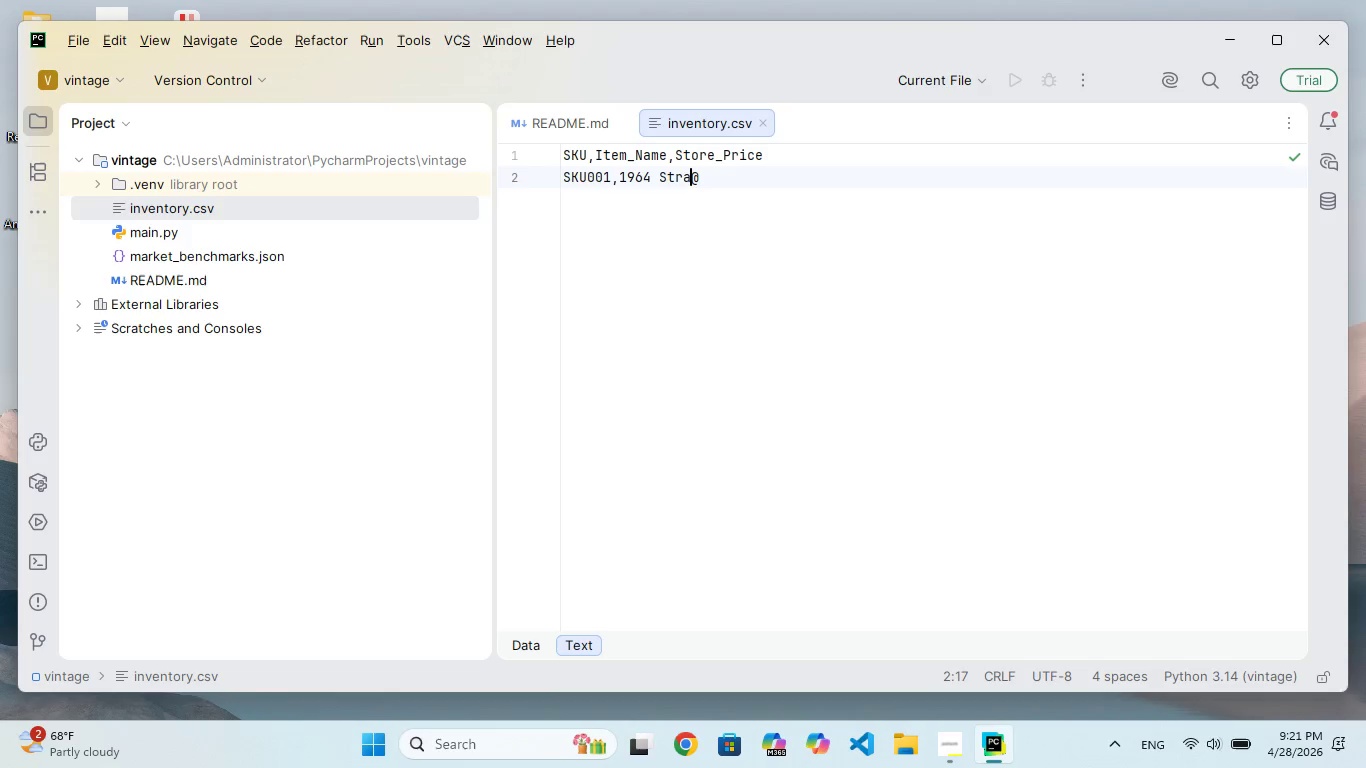 
type(tocaster)
 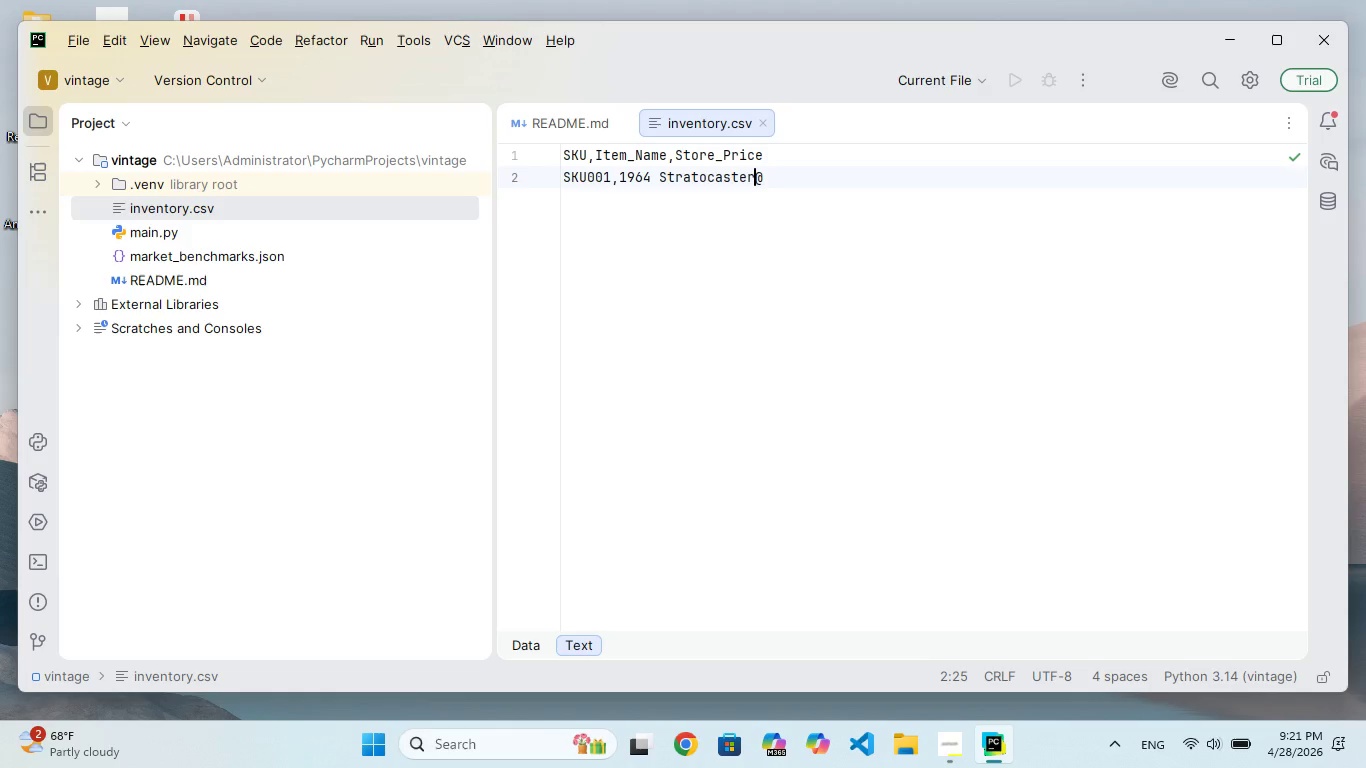 
key(ArrowRight)
 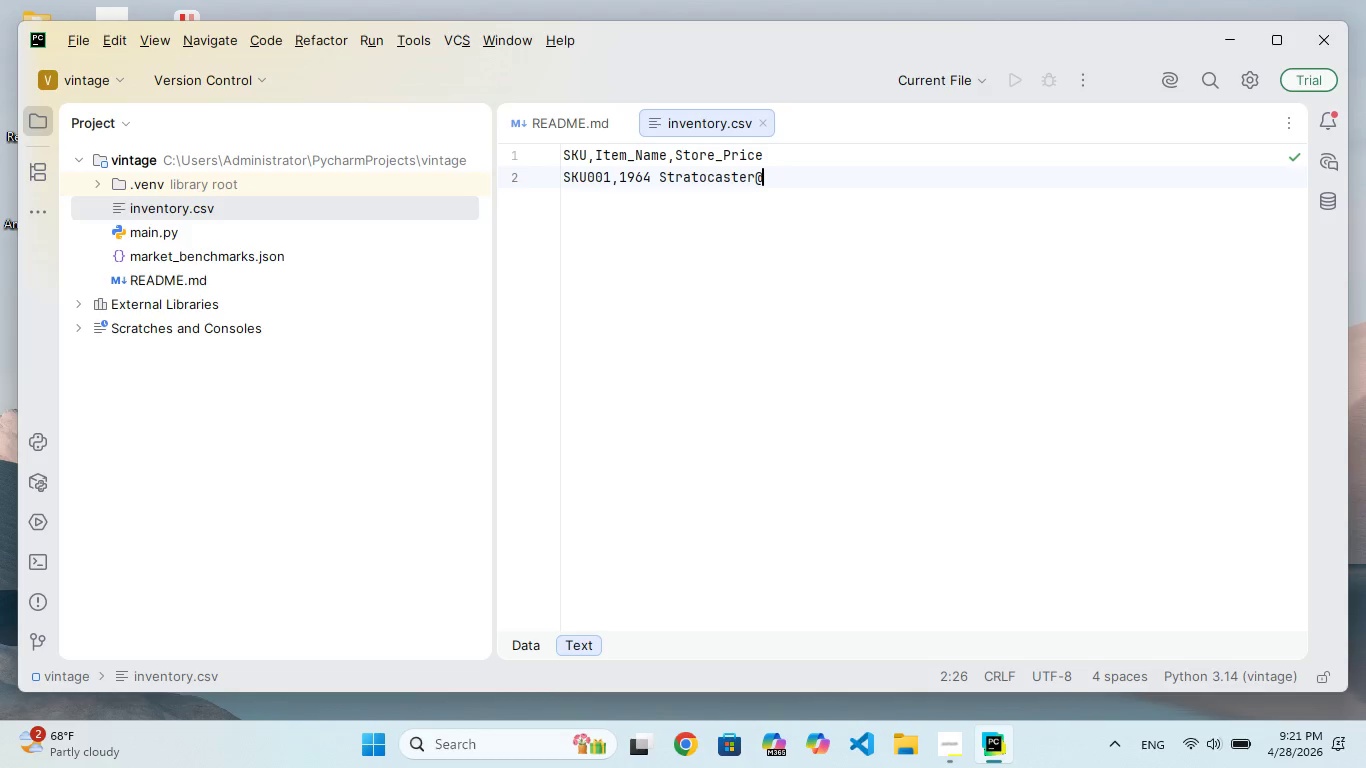 
key(Period)
 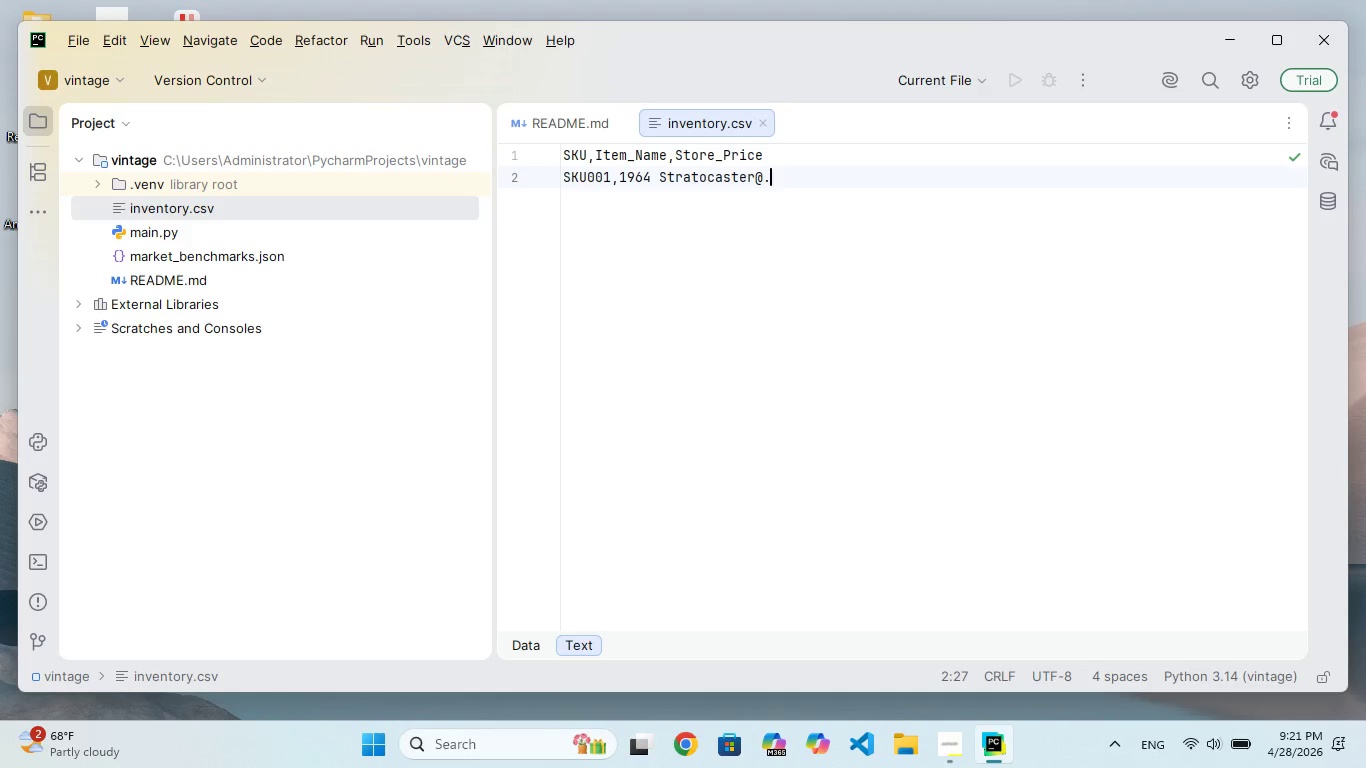 
key(Backspace)
 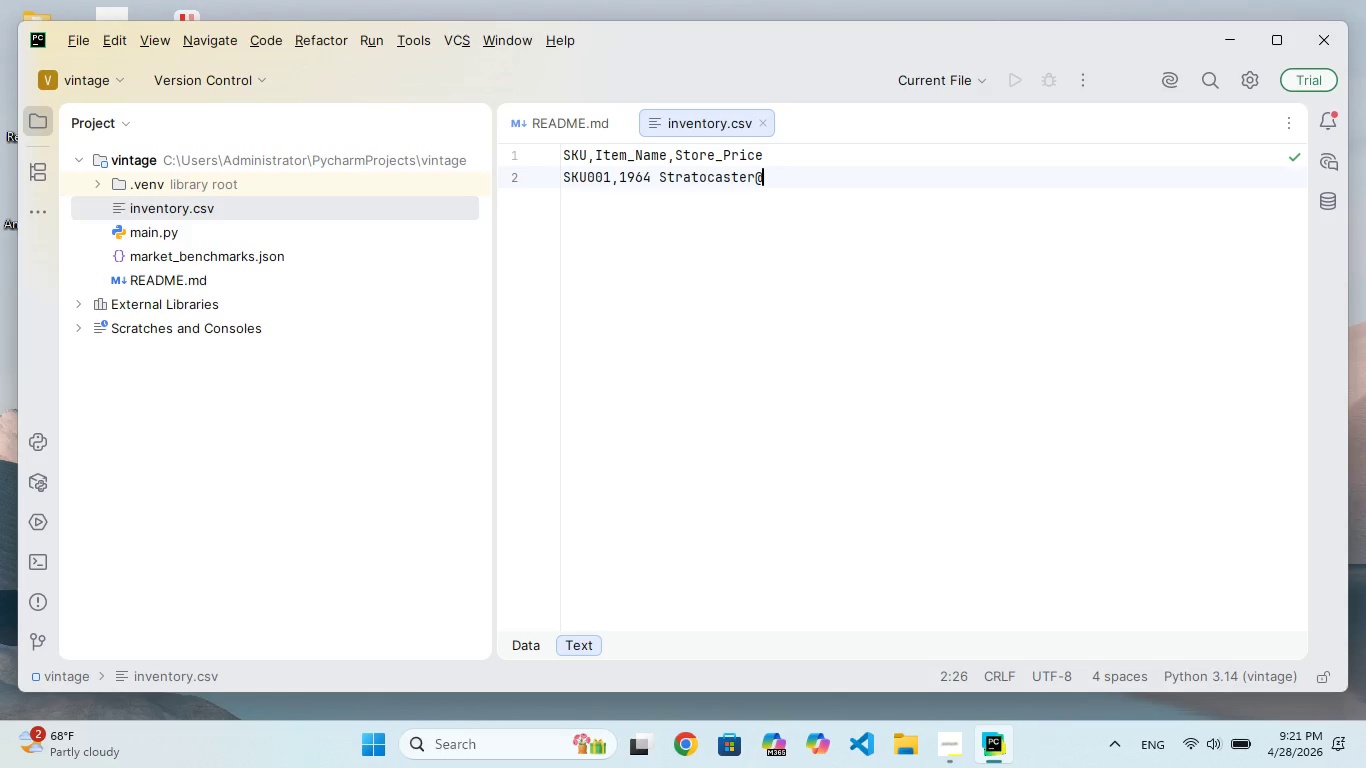 
key(Period)
 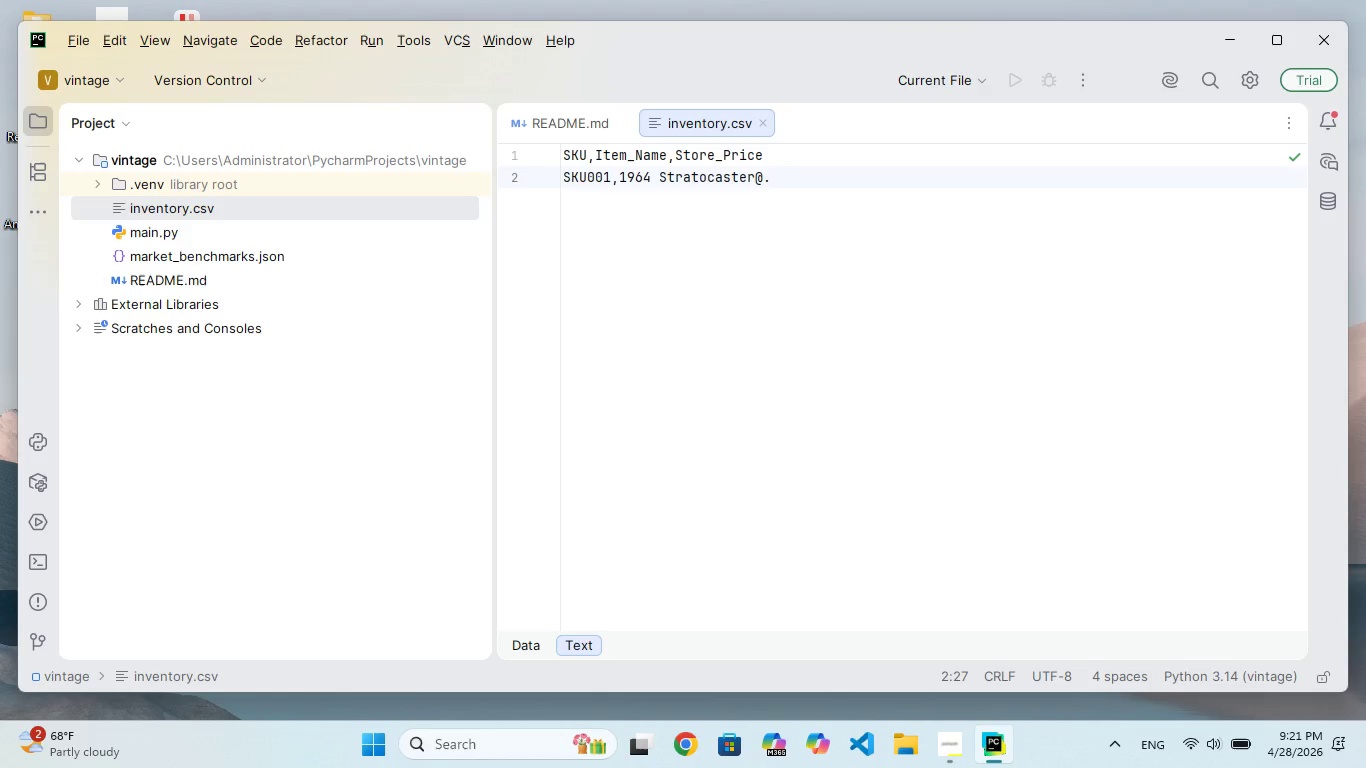 
key(Space)
 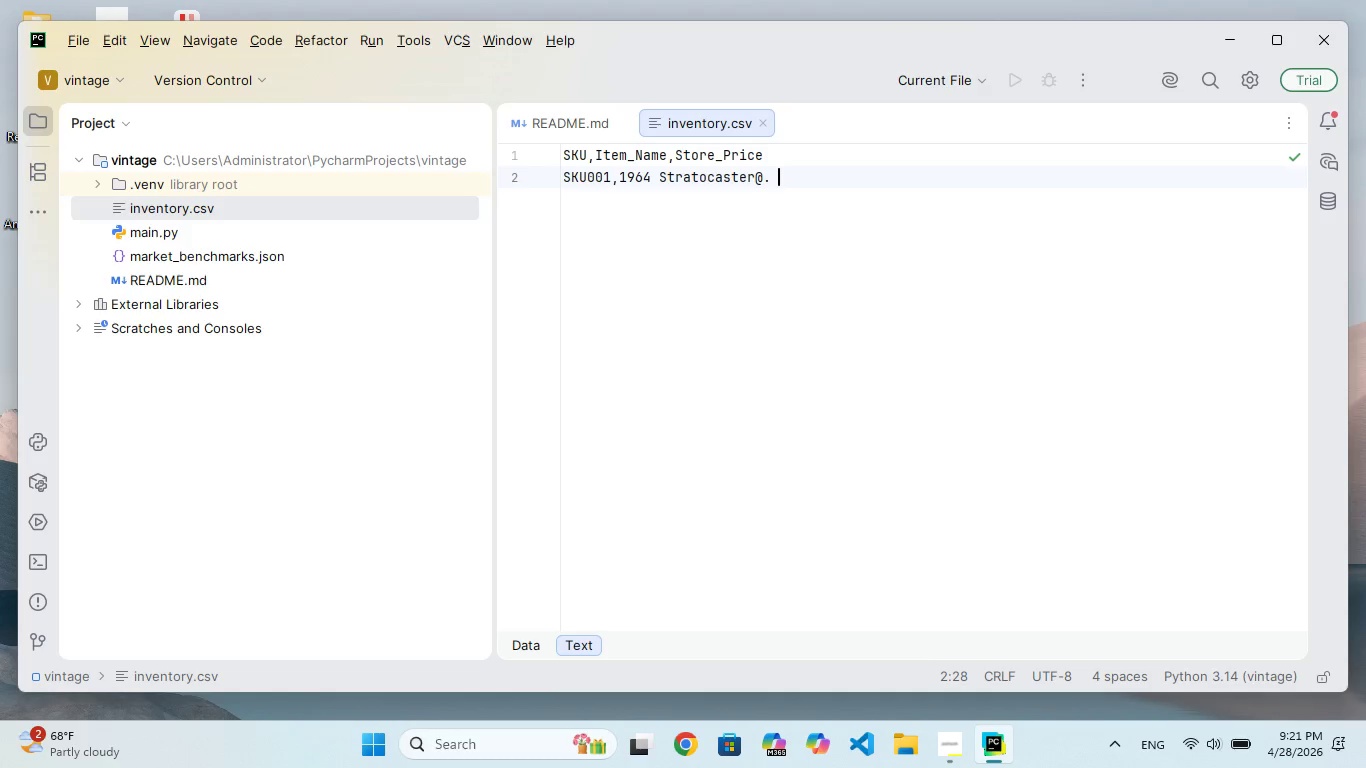 
key(Backspace)
 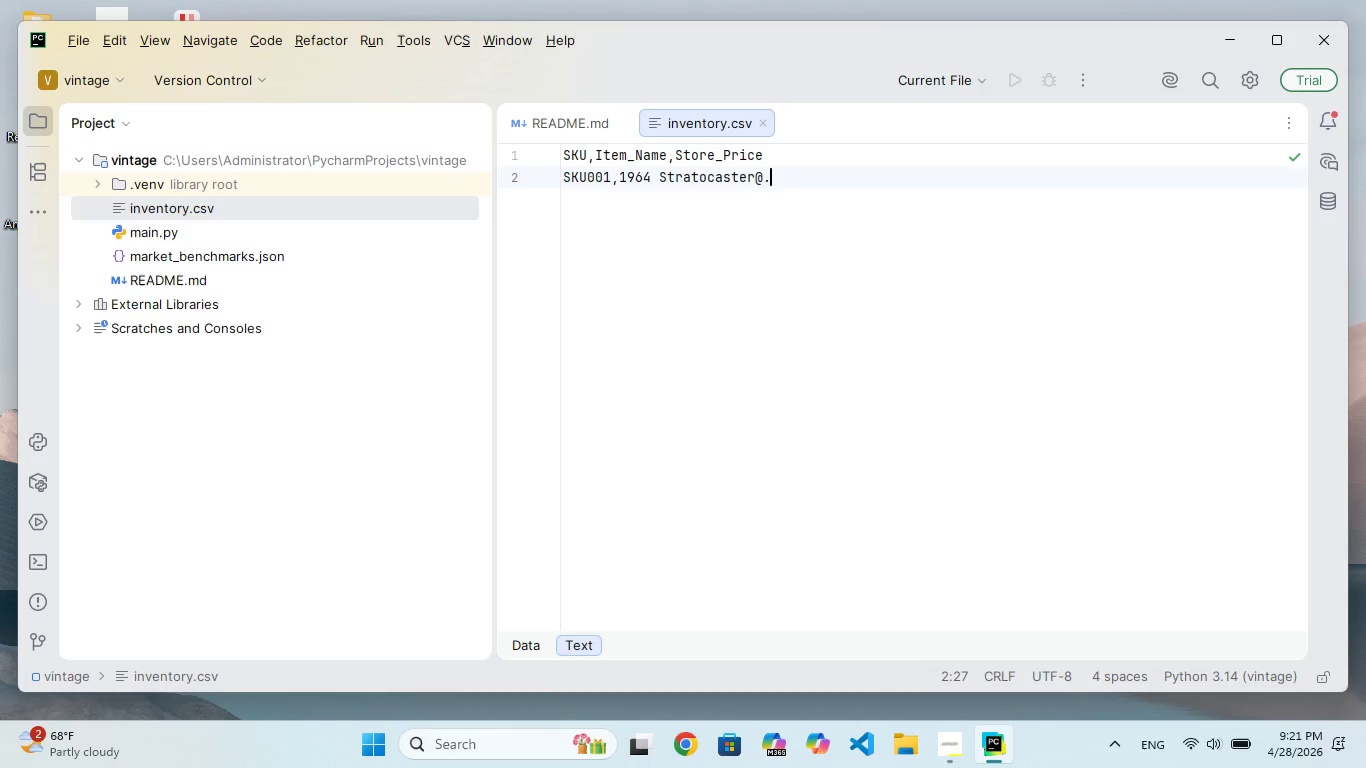 
key(Comma)
 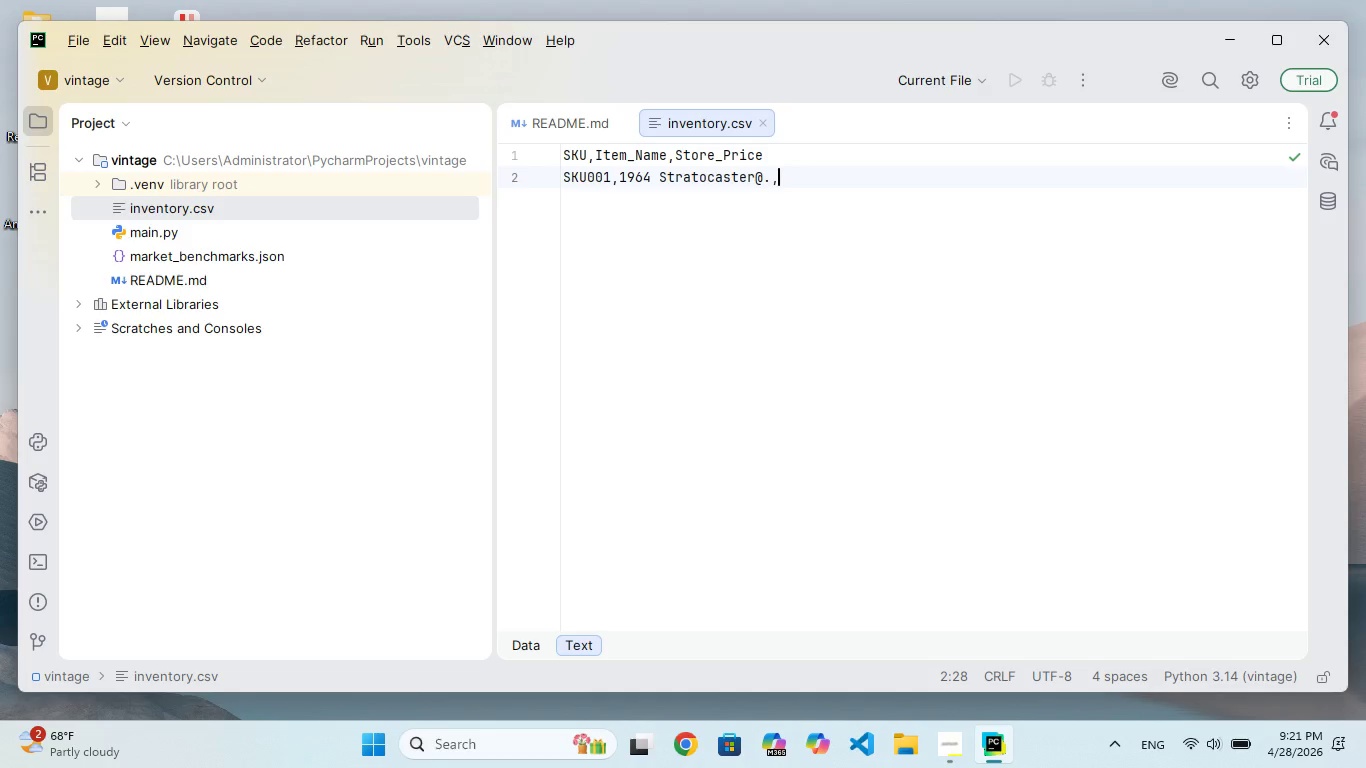 
key(Home)
 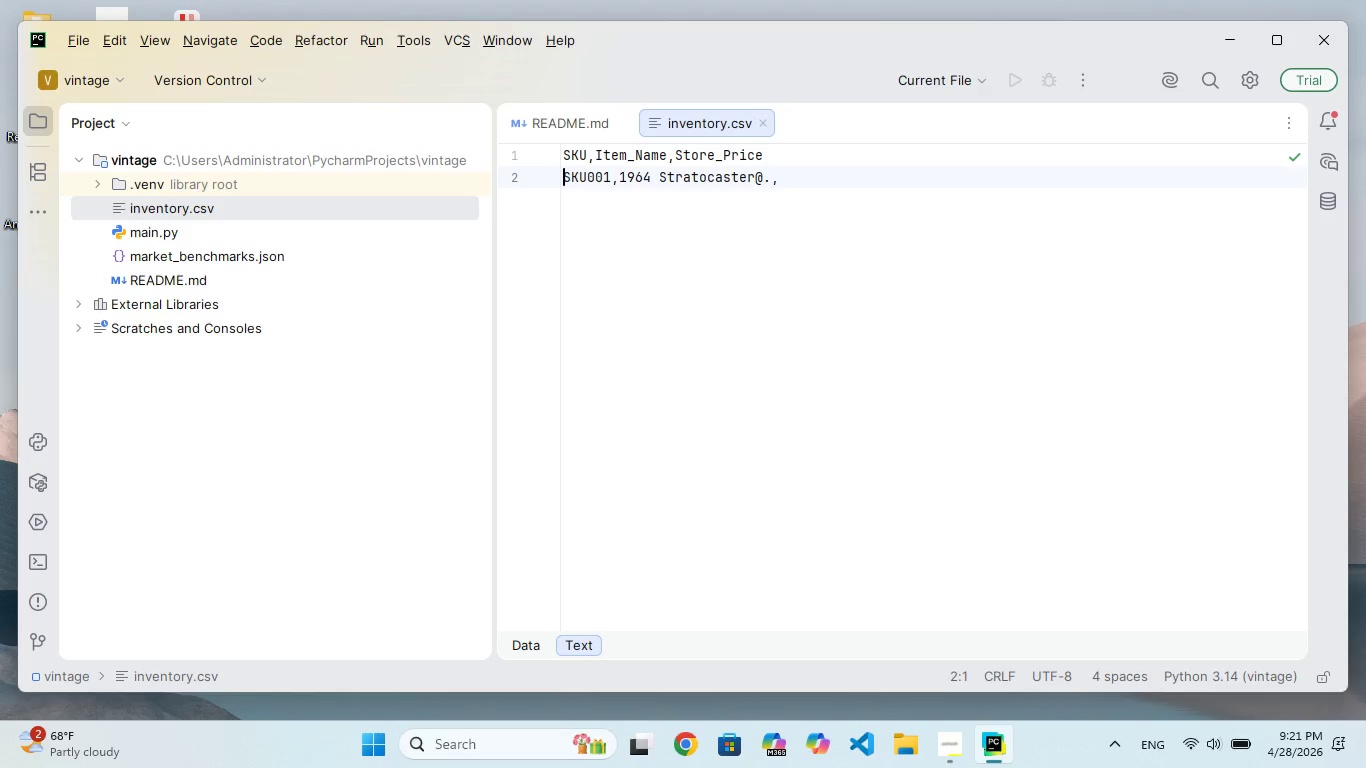 
key(Home)
 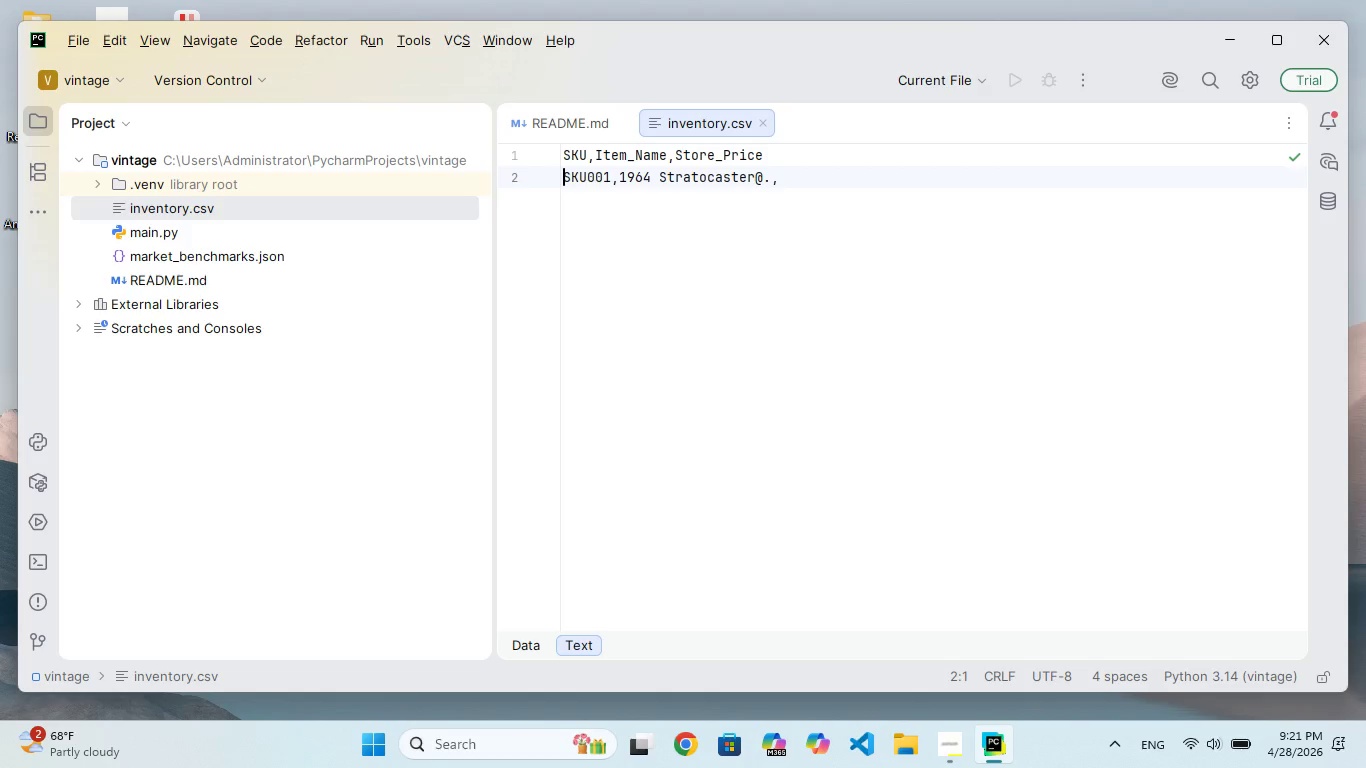 
hold_key(key=ArrowRight, duration=1.42)
 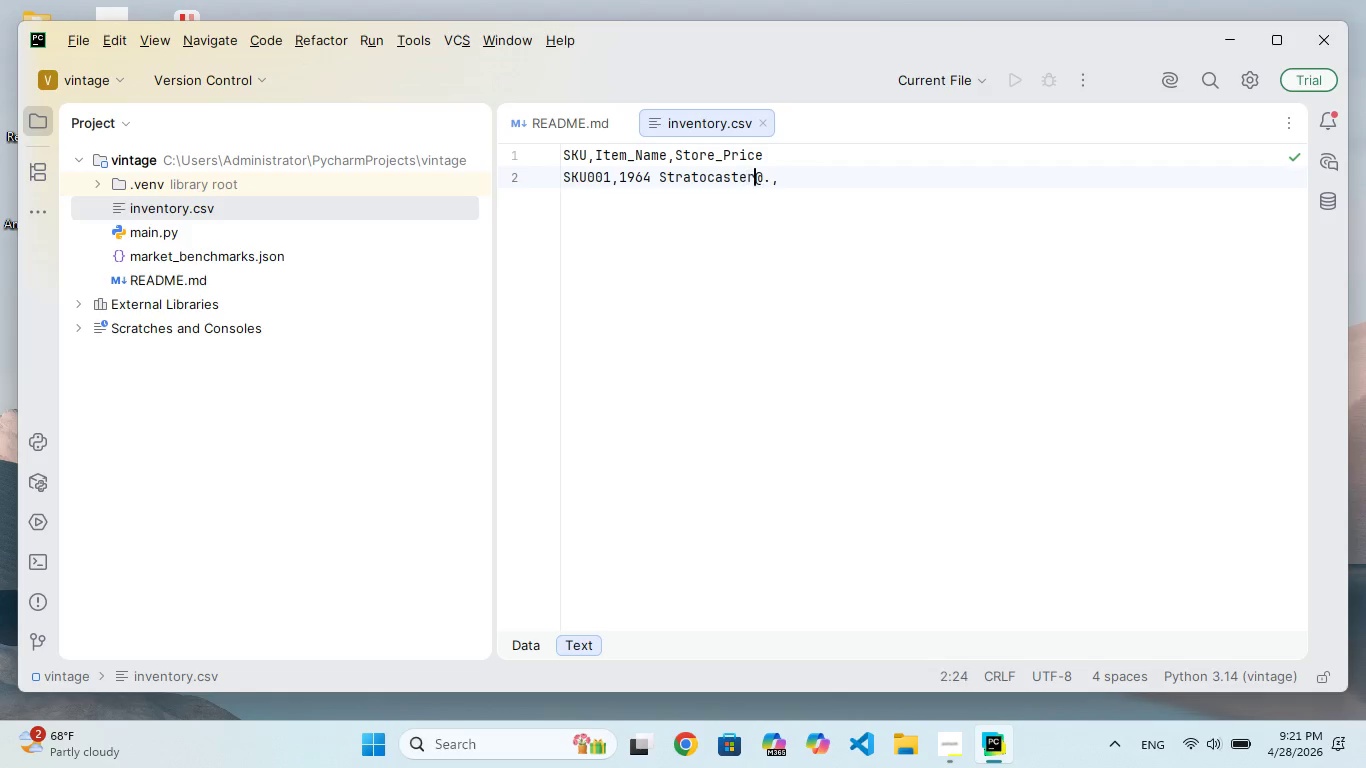 
key(ArrowRight)
 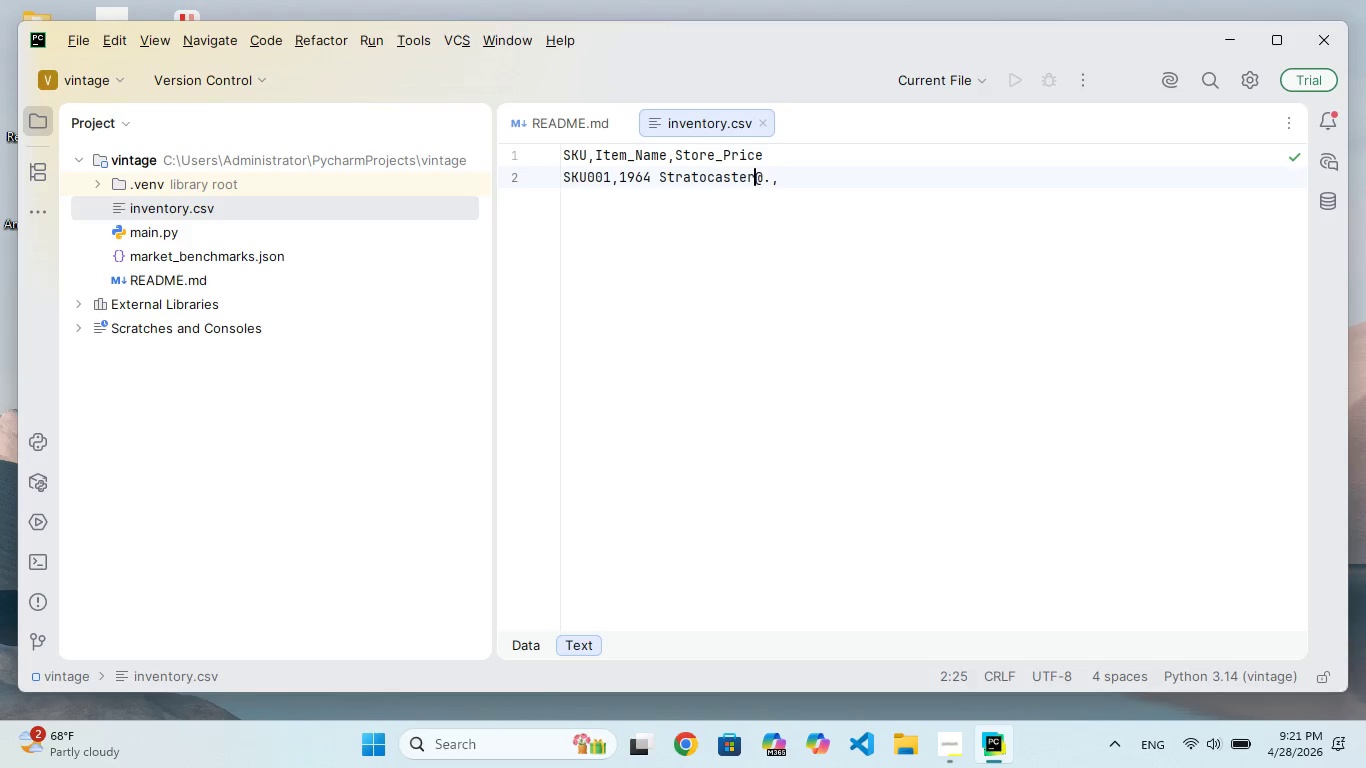 
key(ArrowRight)
 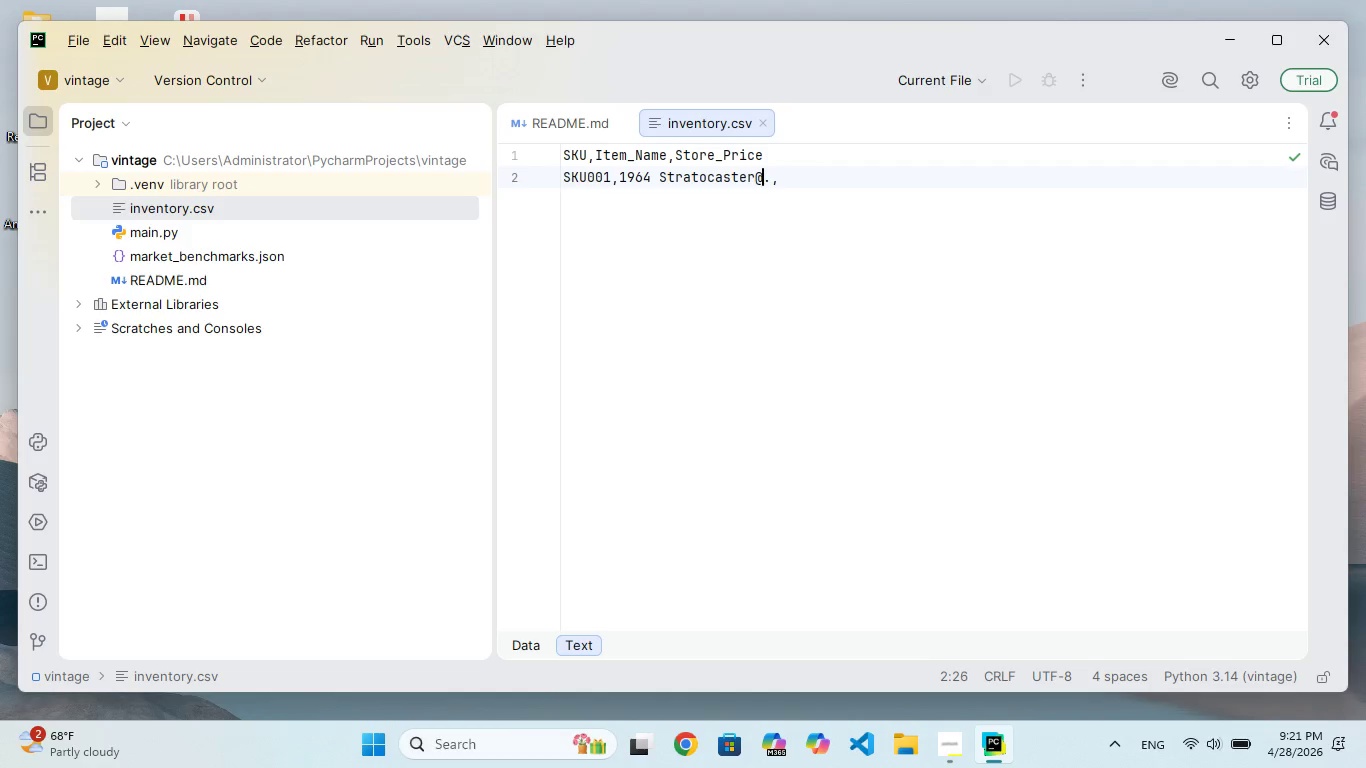 
key(ArrowRight)
 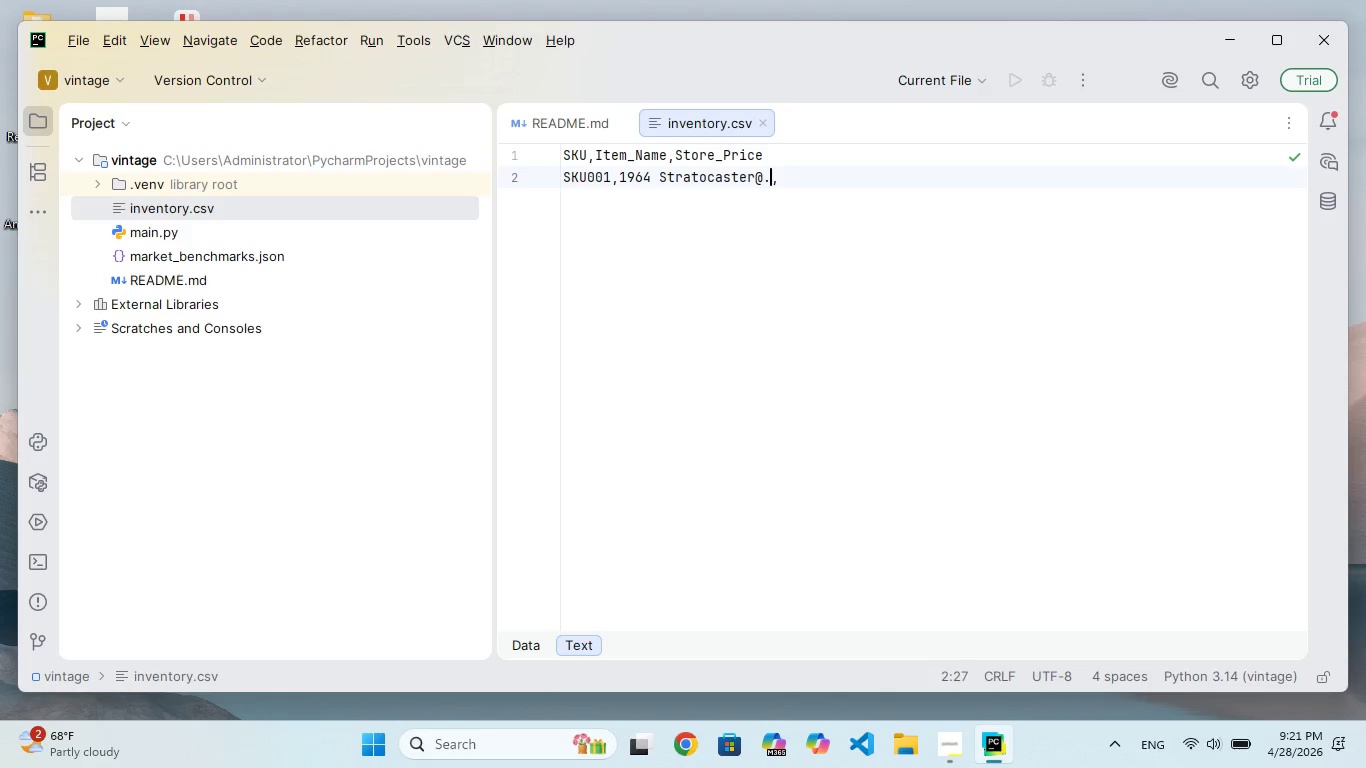 
key(ArrowRight)
 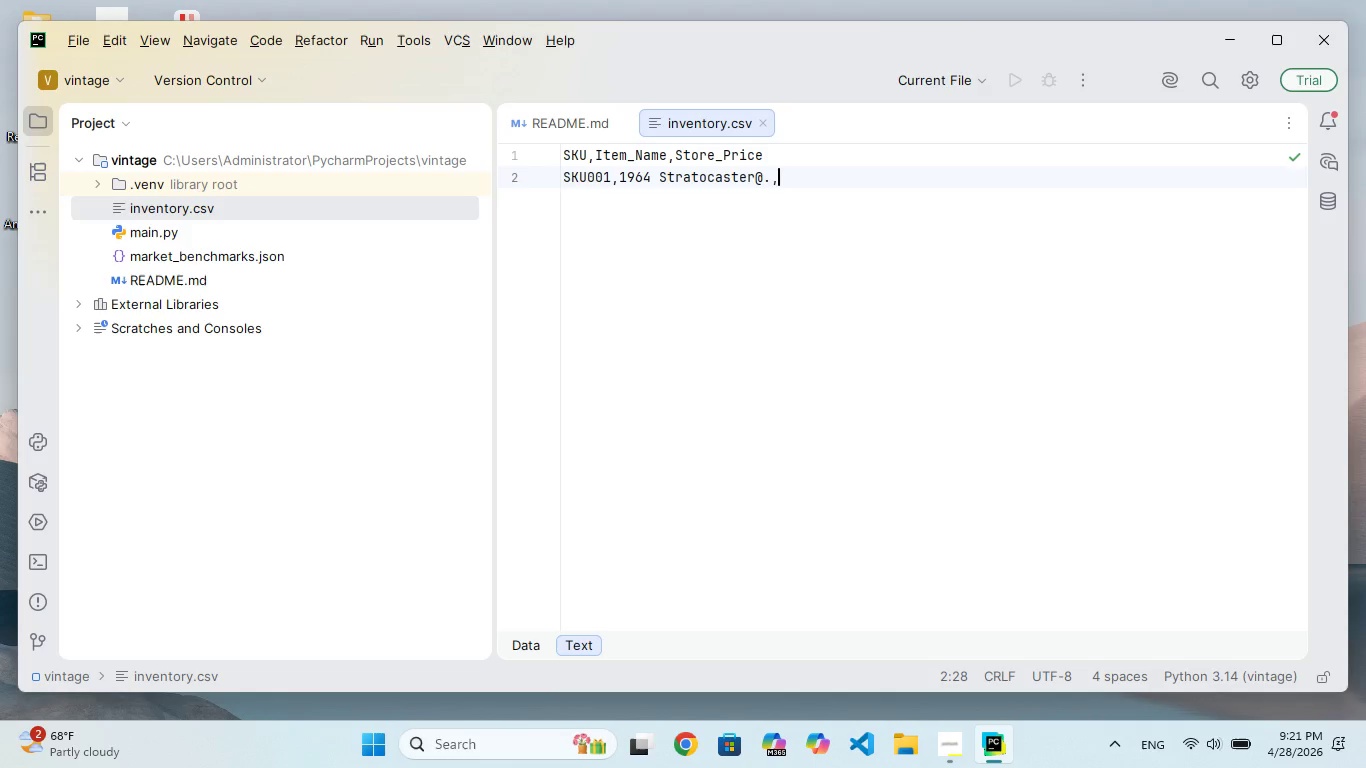 
key(Backspace)
 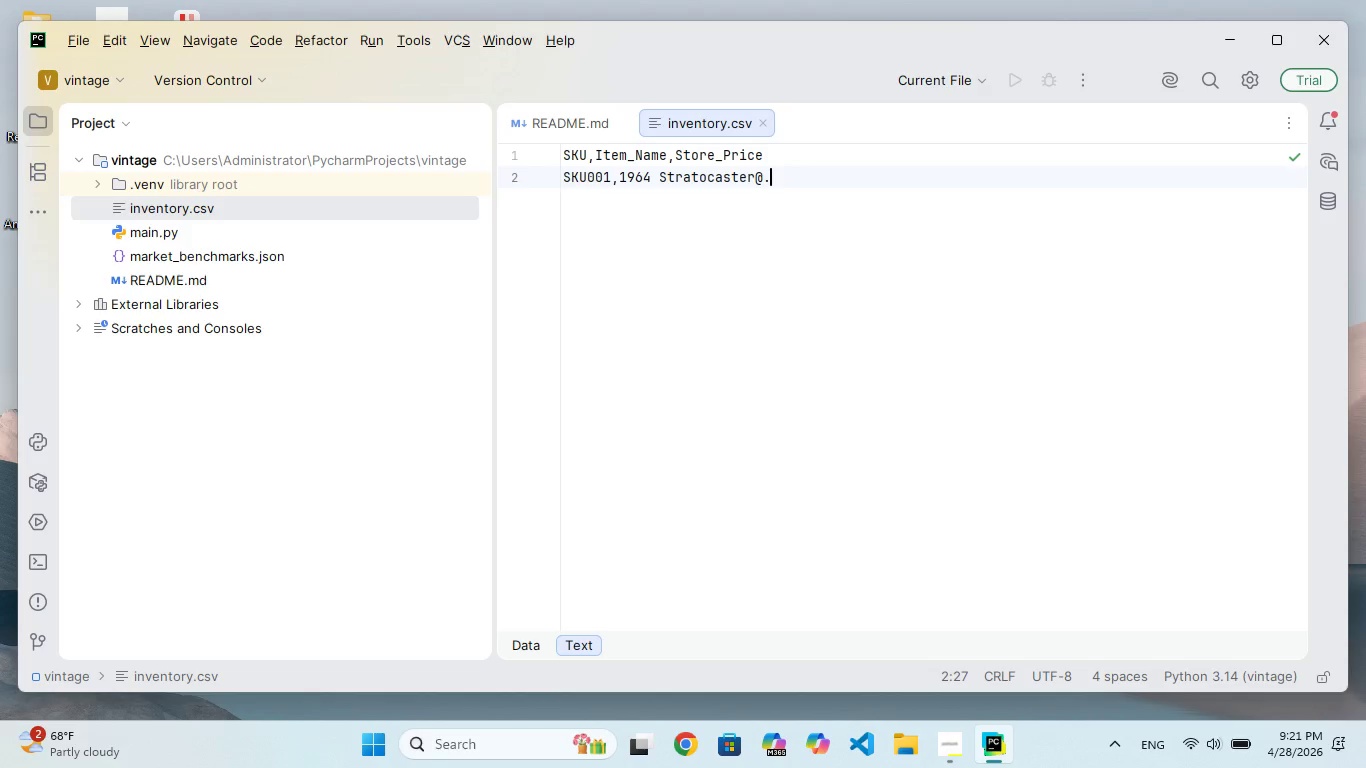 
key(Backspace)
 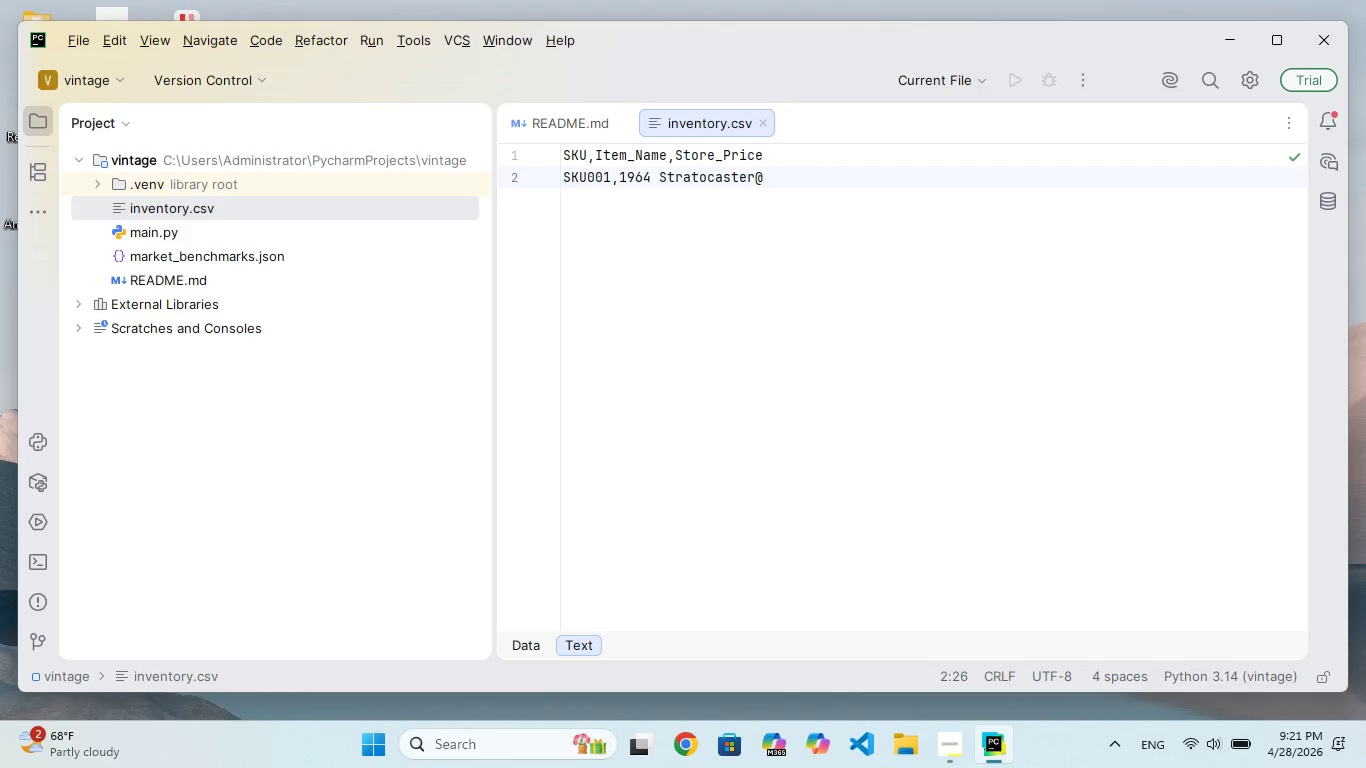 
key(Comma)
 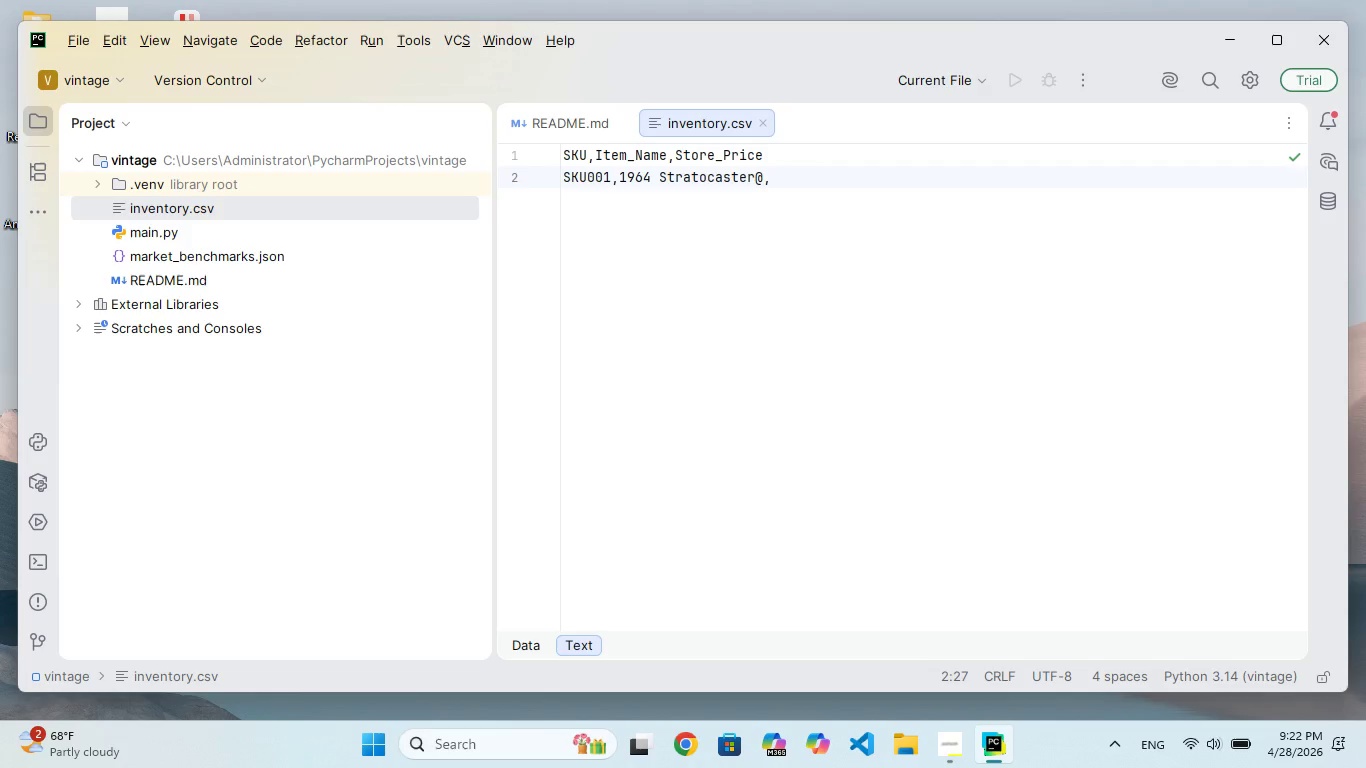 
wait(8.86)
 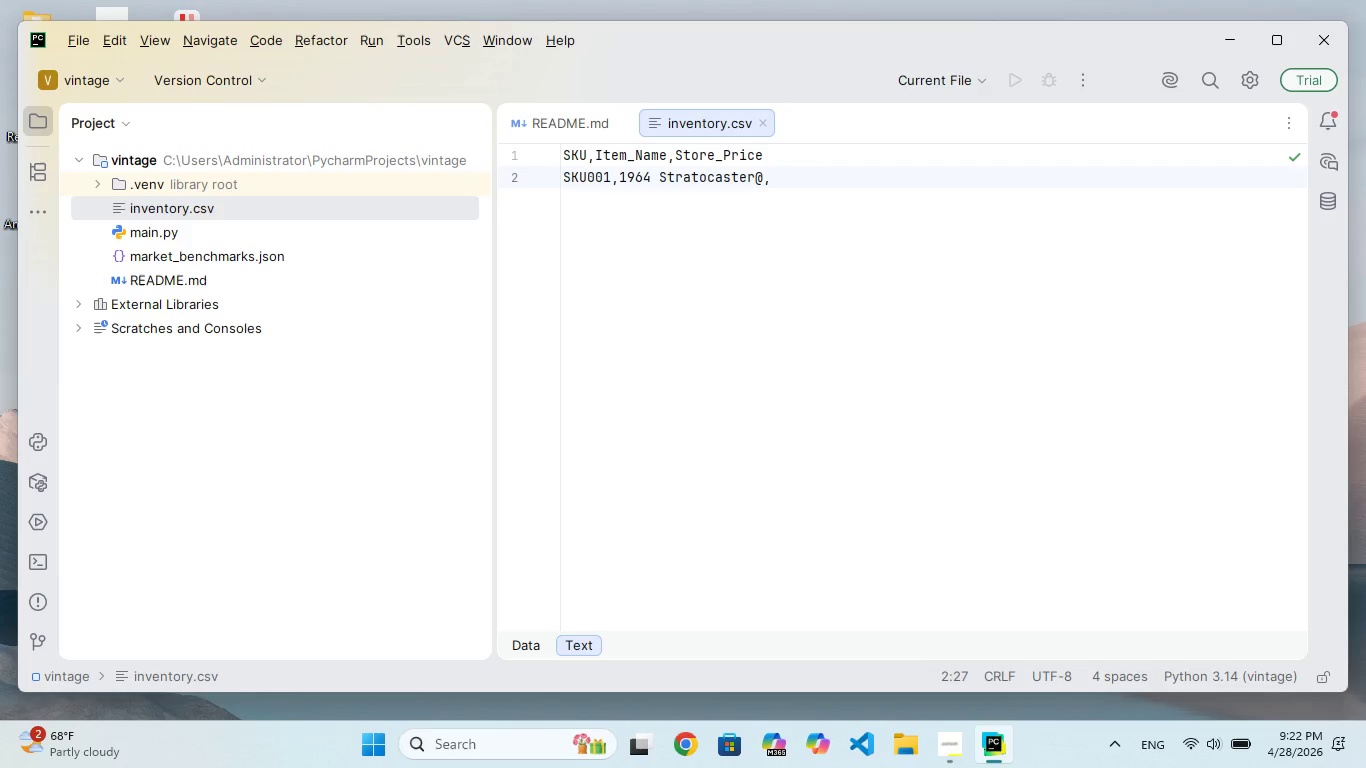 
type( 18500)
 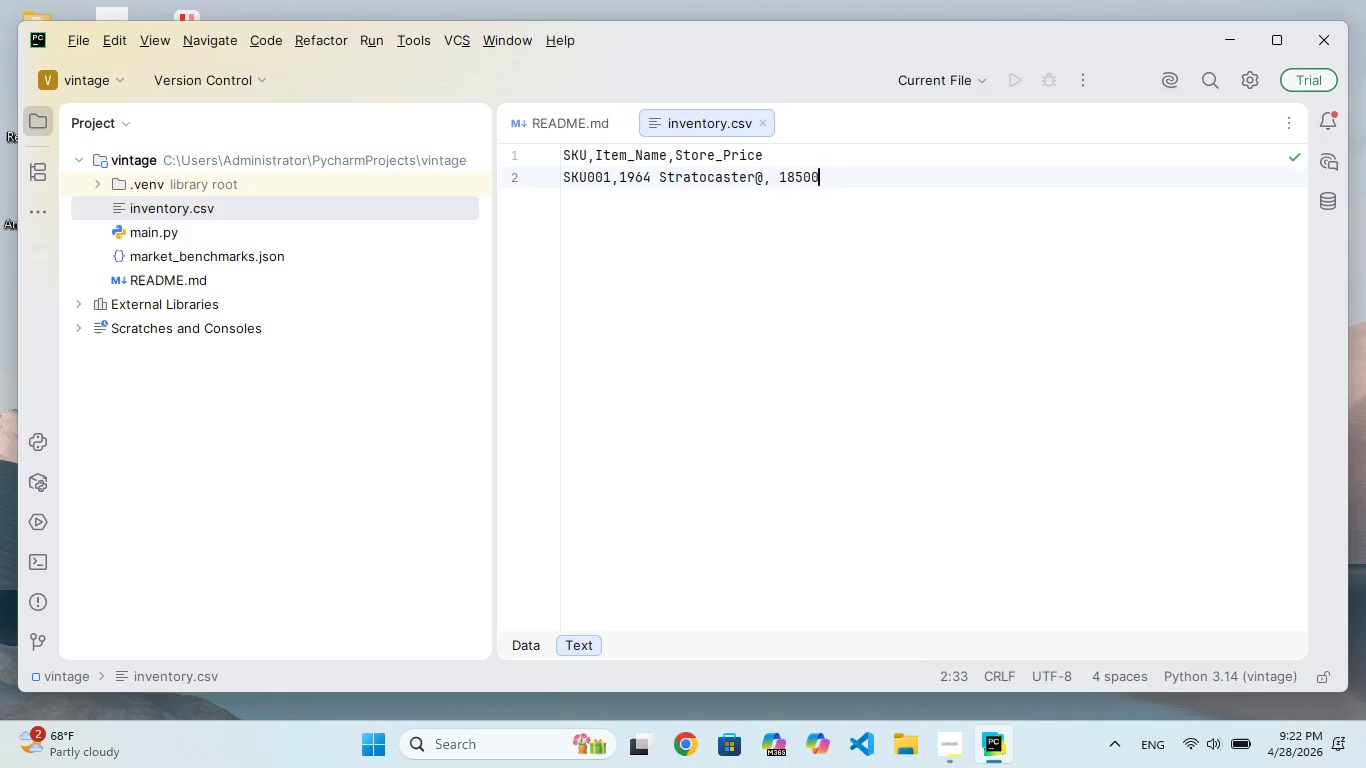 
key(Enter)
 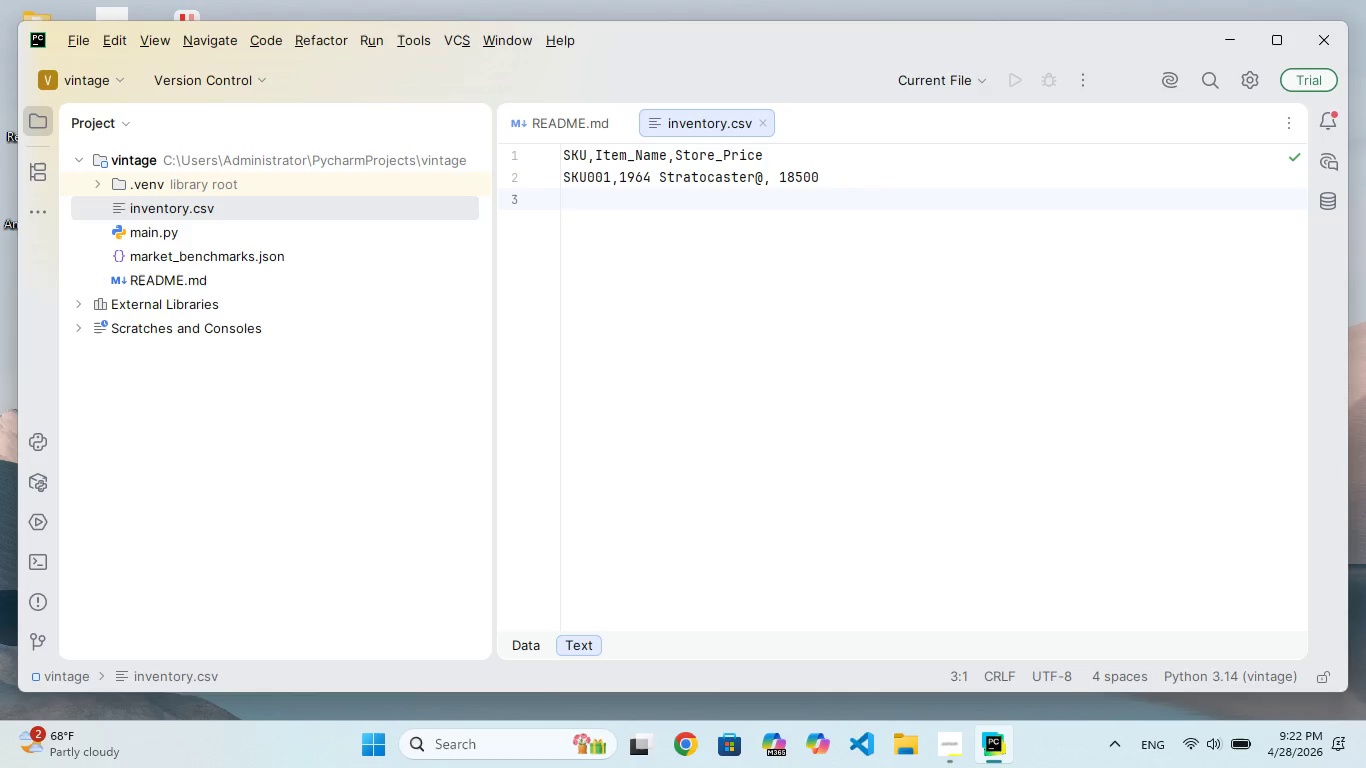 
type(SU)
 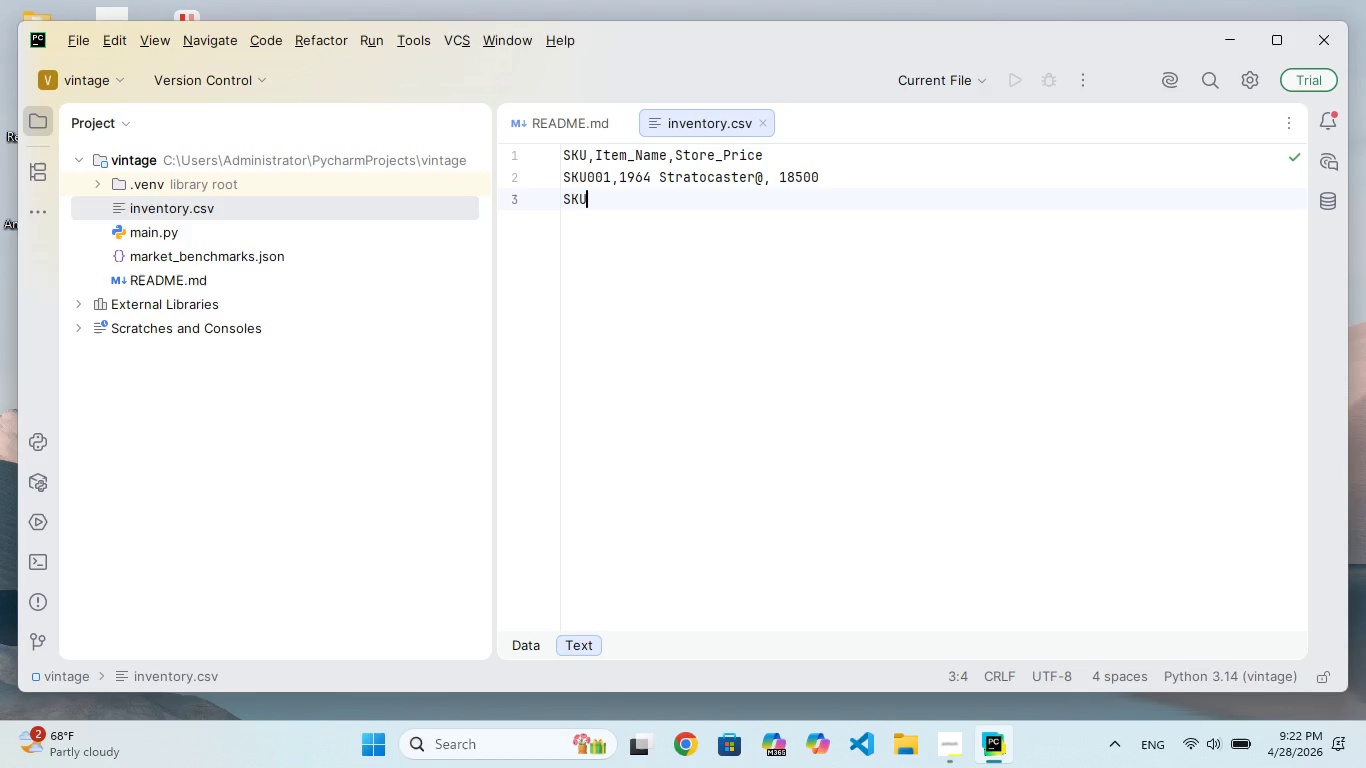 
hold_key(key=K, duration=0.31)
 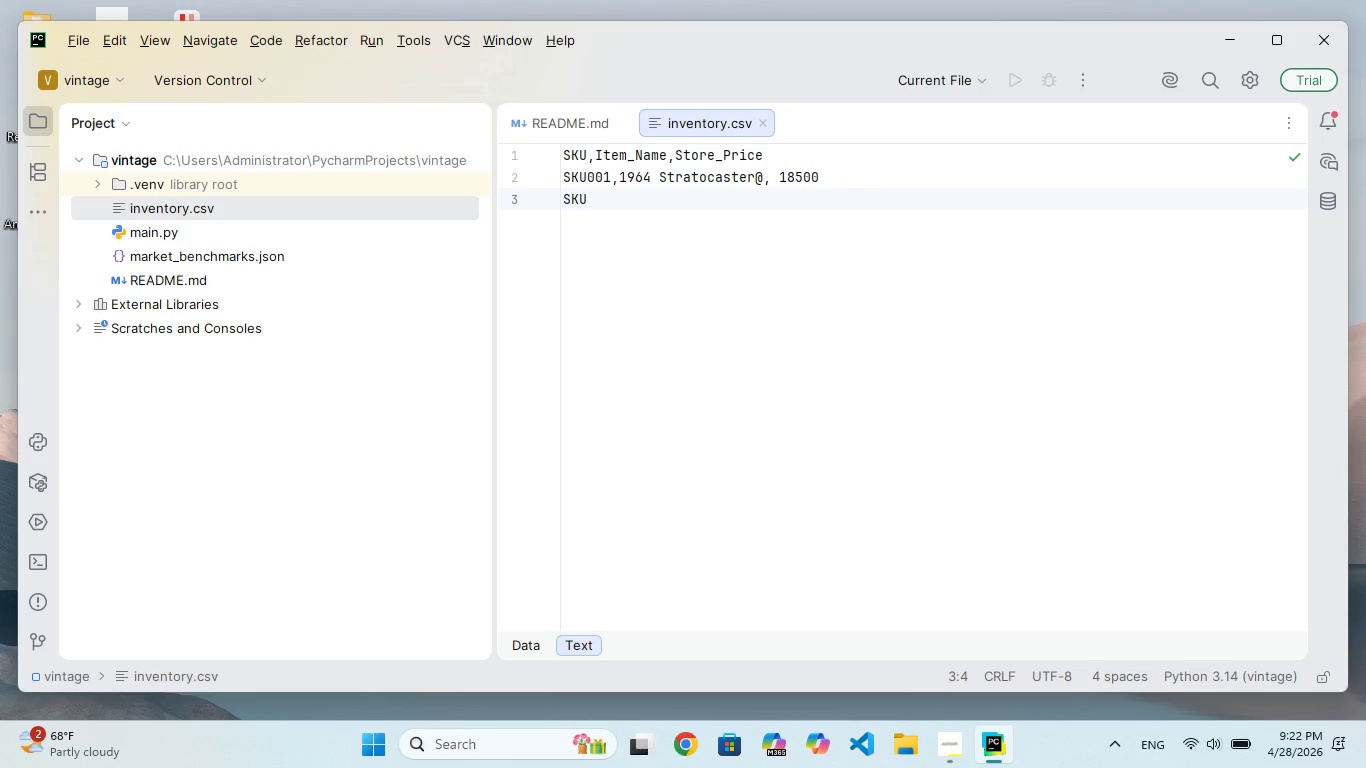 
type(002,Gibson Les Paul Standard 200)
 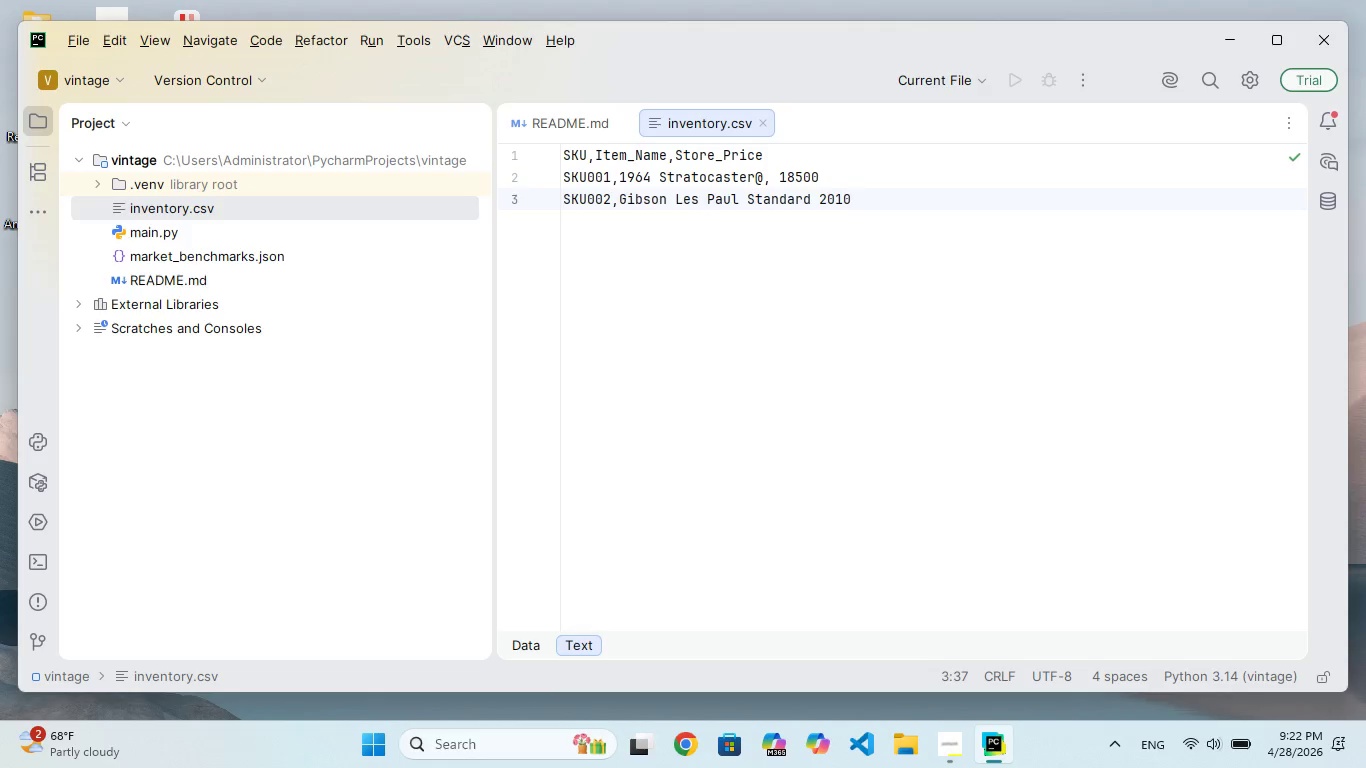 
hold_key(key=1, duration=0.31)
 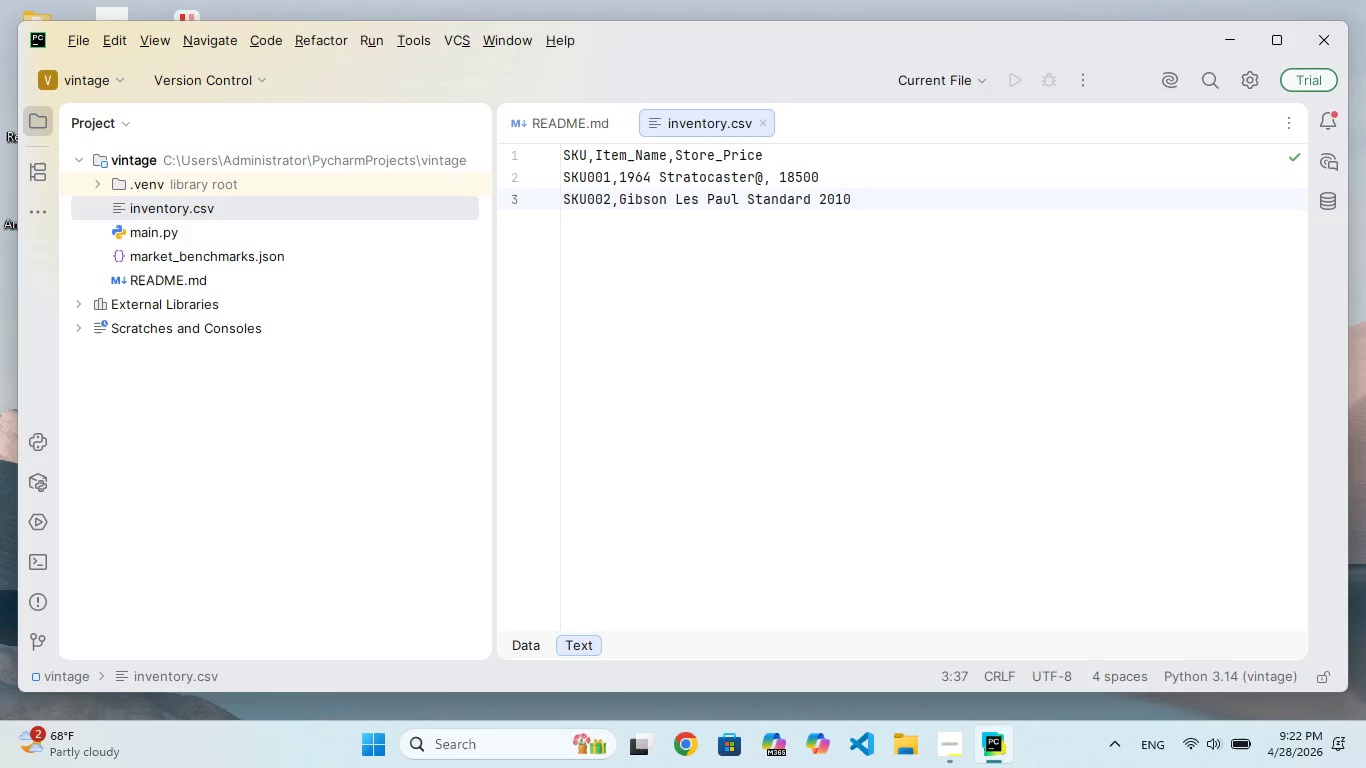 
type(,2100)
 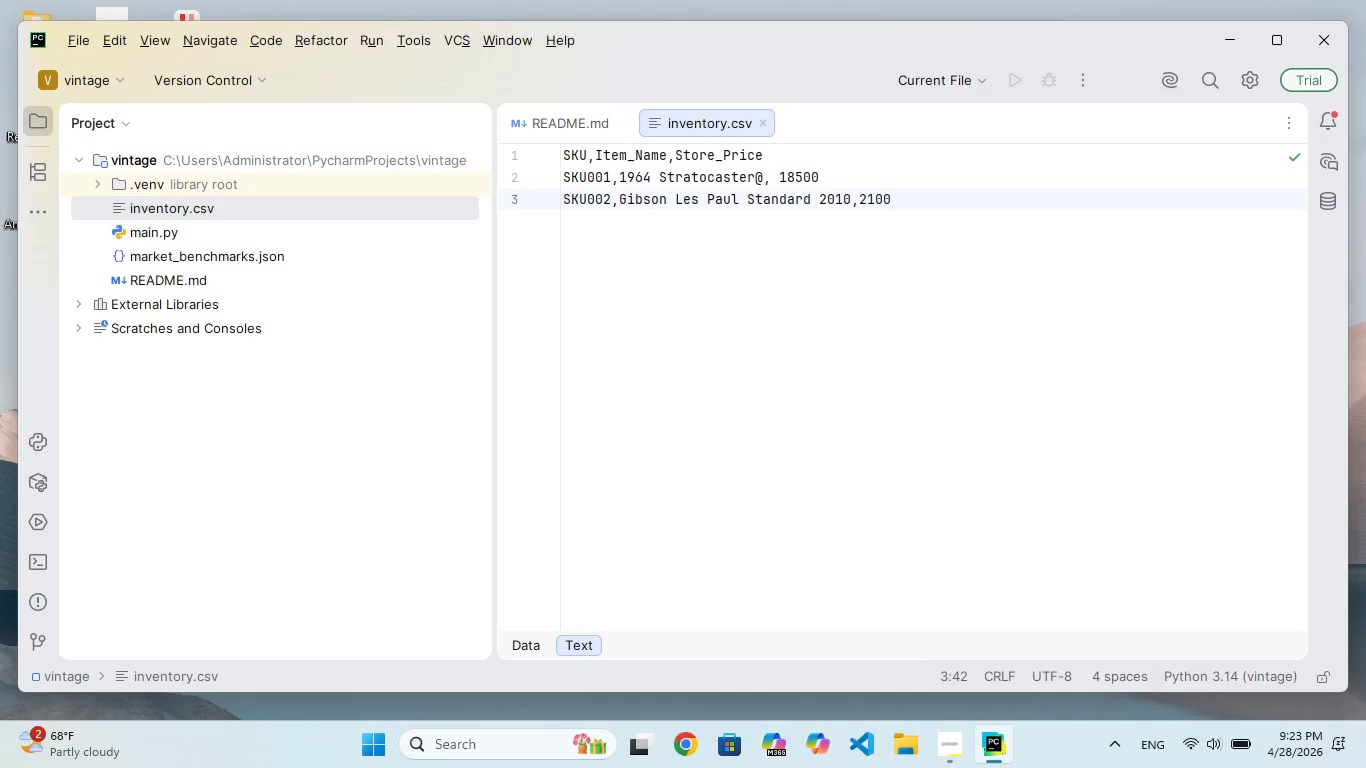 
wait(26.02)
 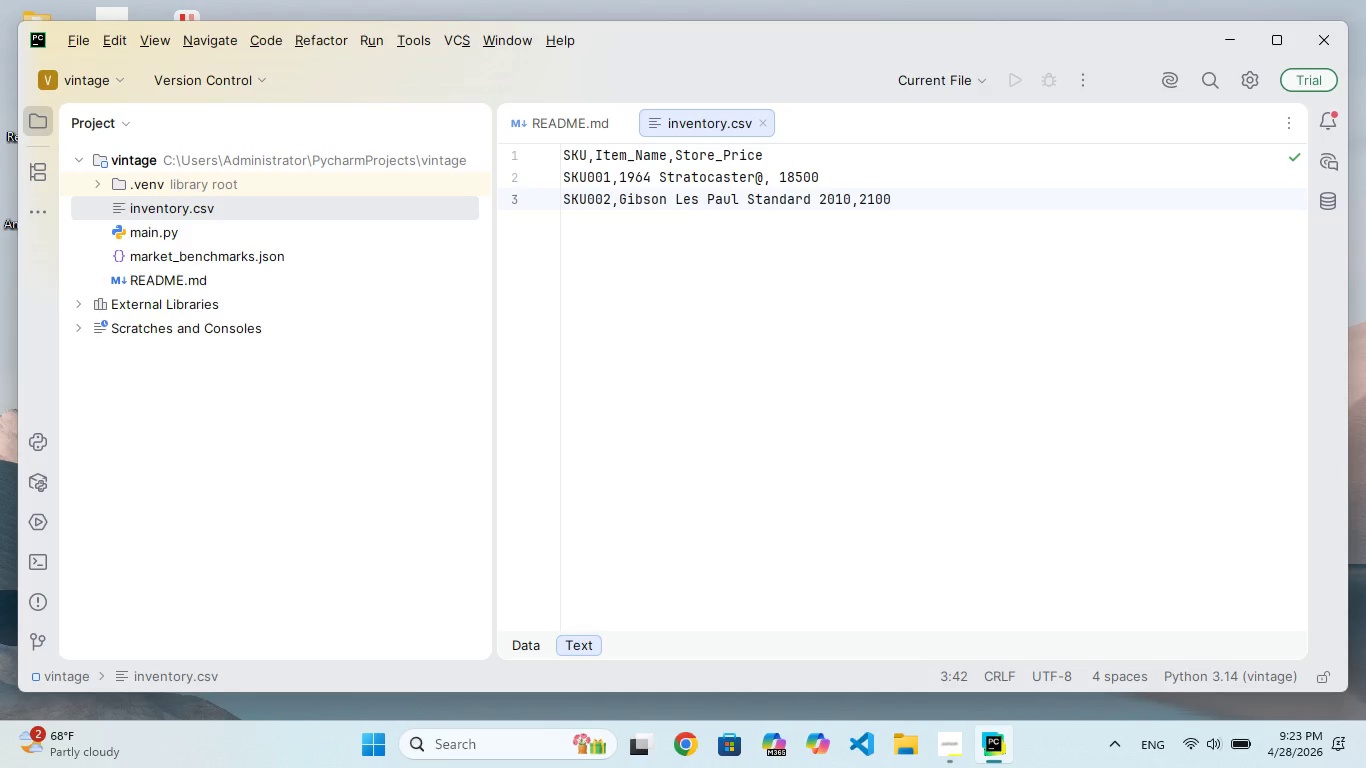 
key(Enter)
 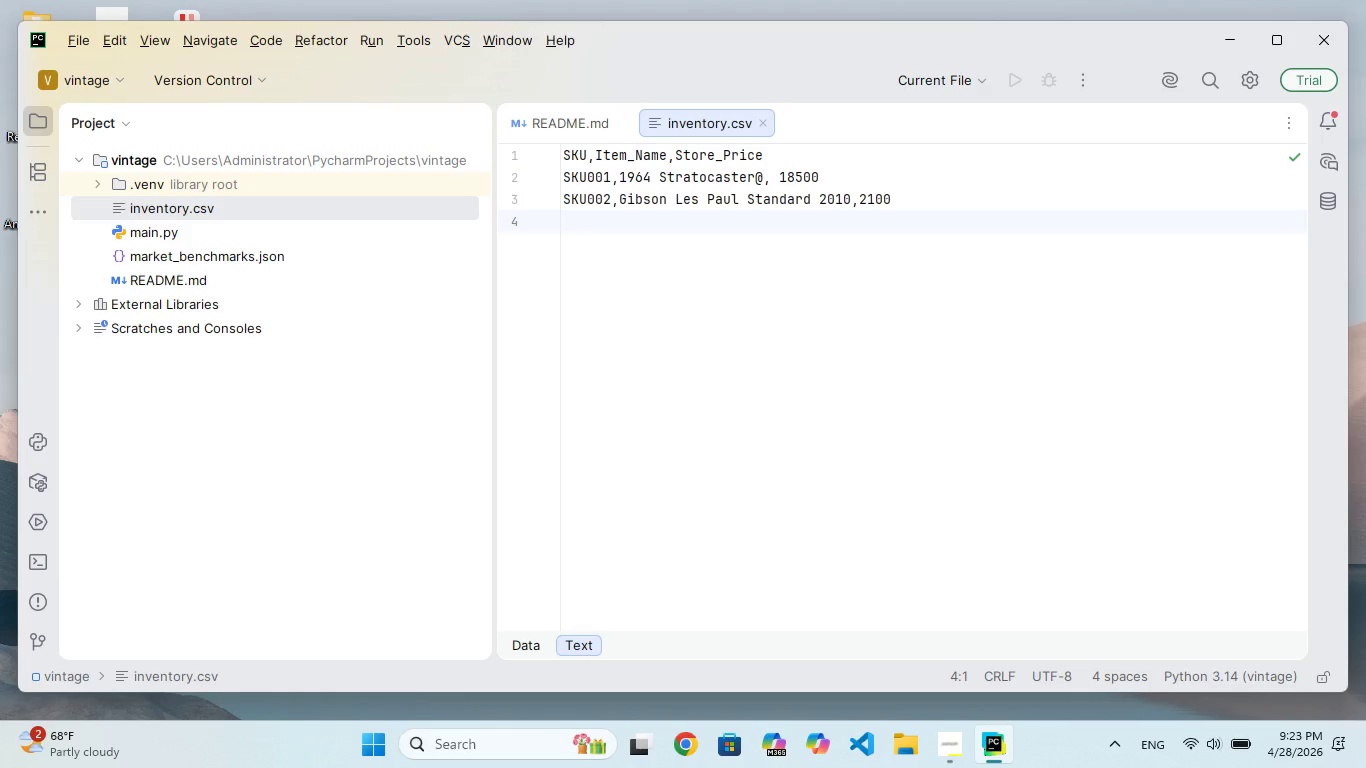 
wait(5.33)
 